 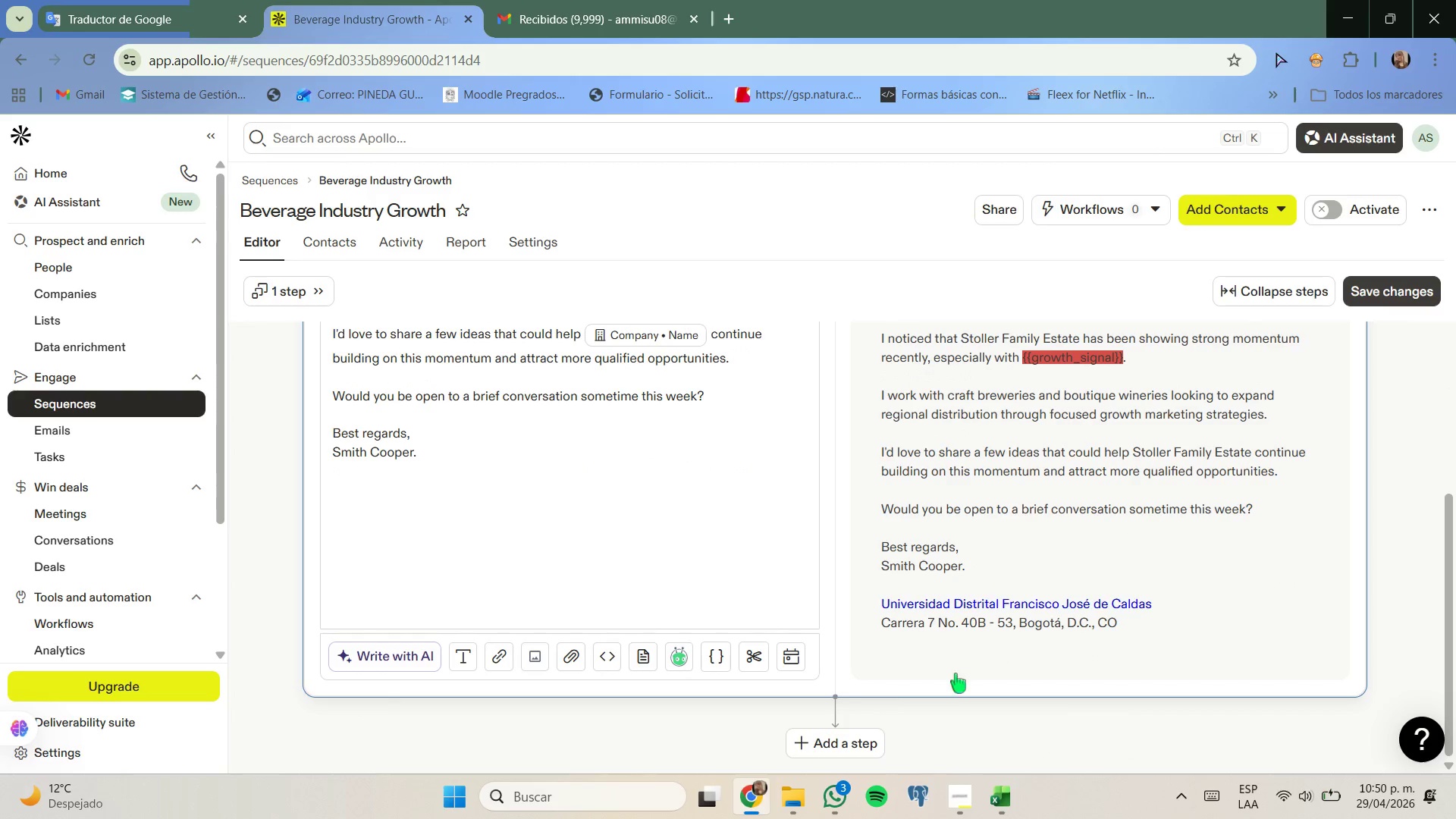 
left_click([861, 739])
 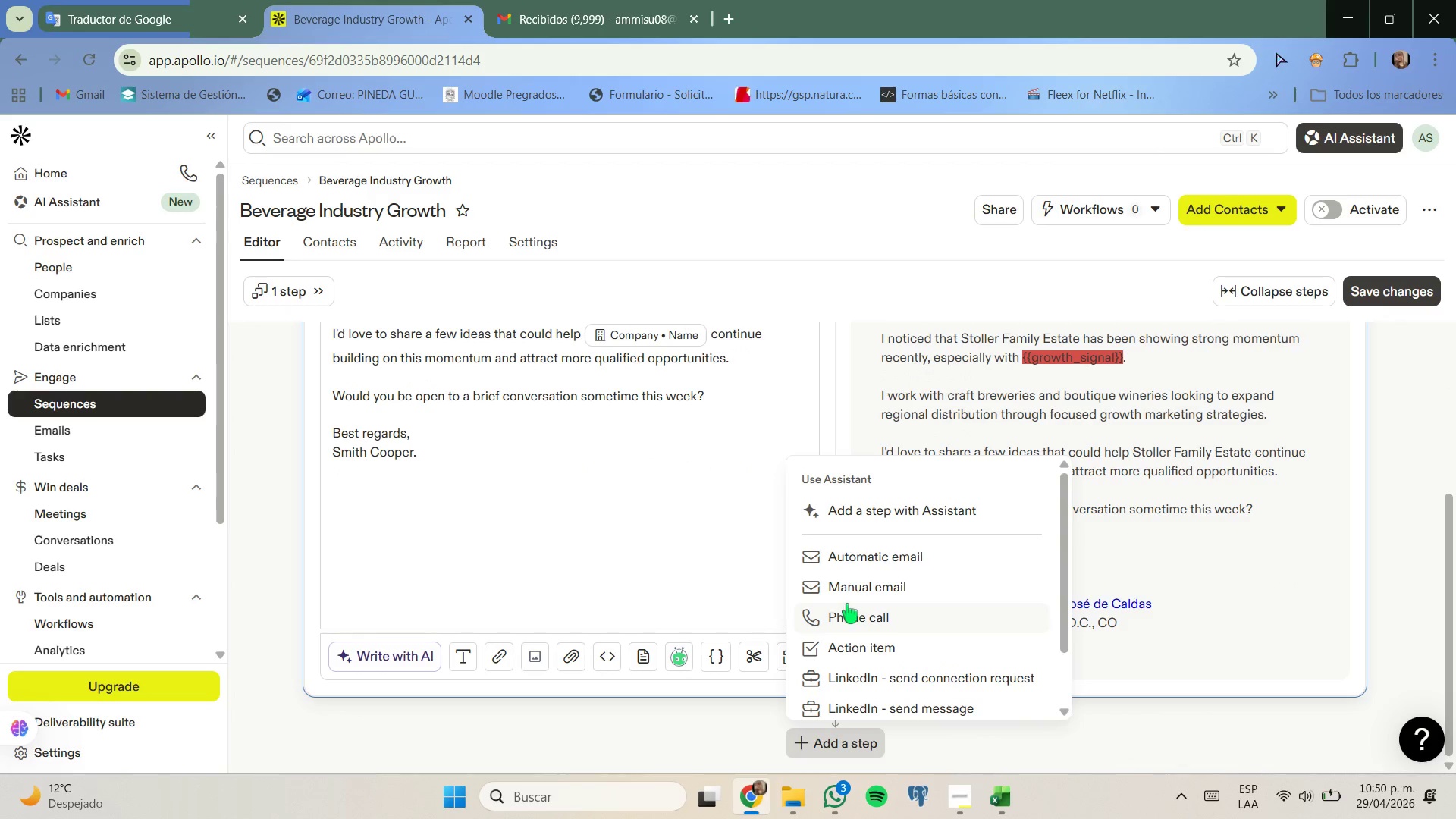 
scroll: coordinate [847, 604], scroll_direction: down, amount: 1.0
 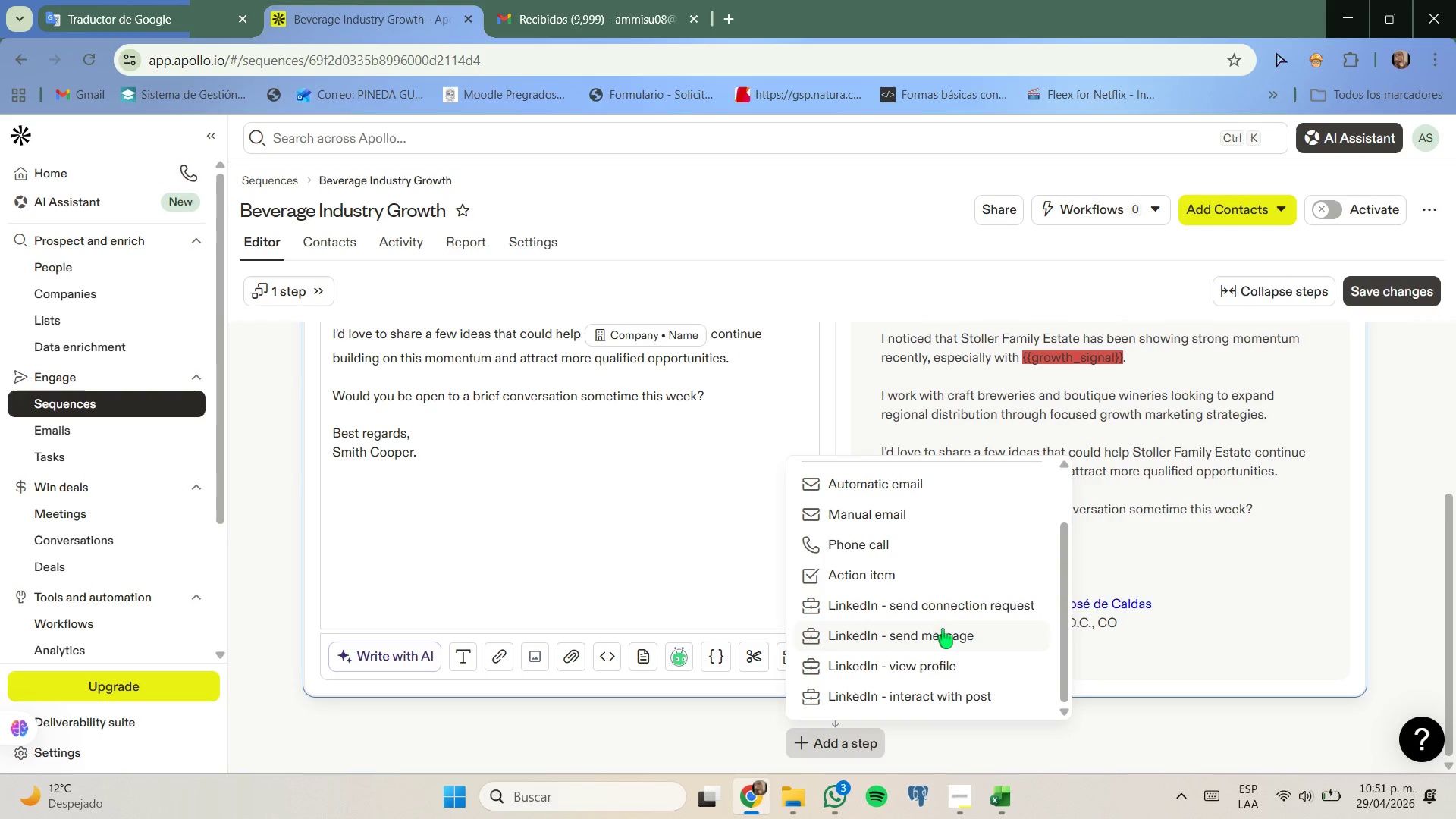 
left_click([955, 614])
 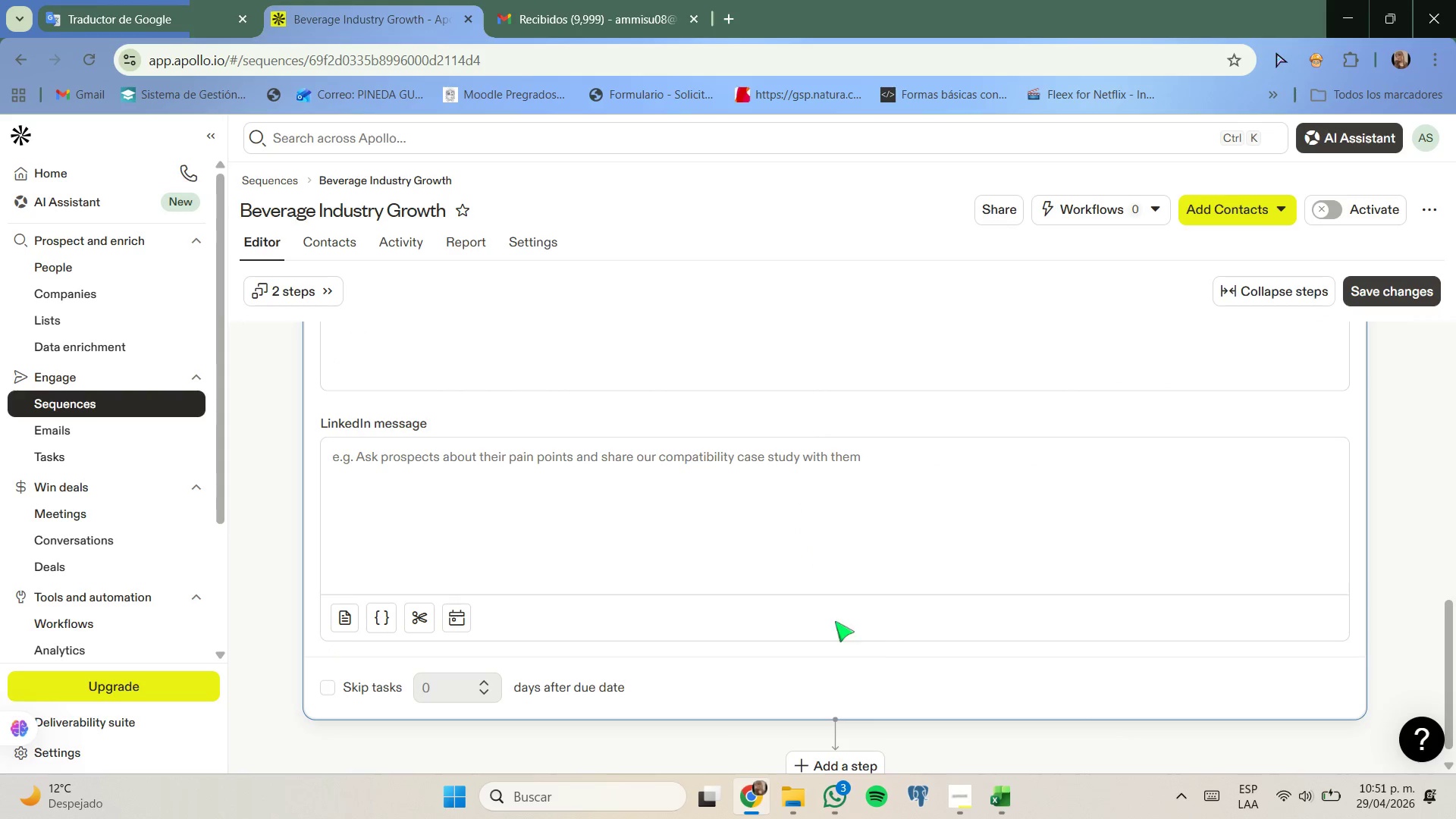 
scroll: coordinate [821, 594], scroll_direction: up, amount: 1.0
 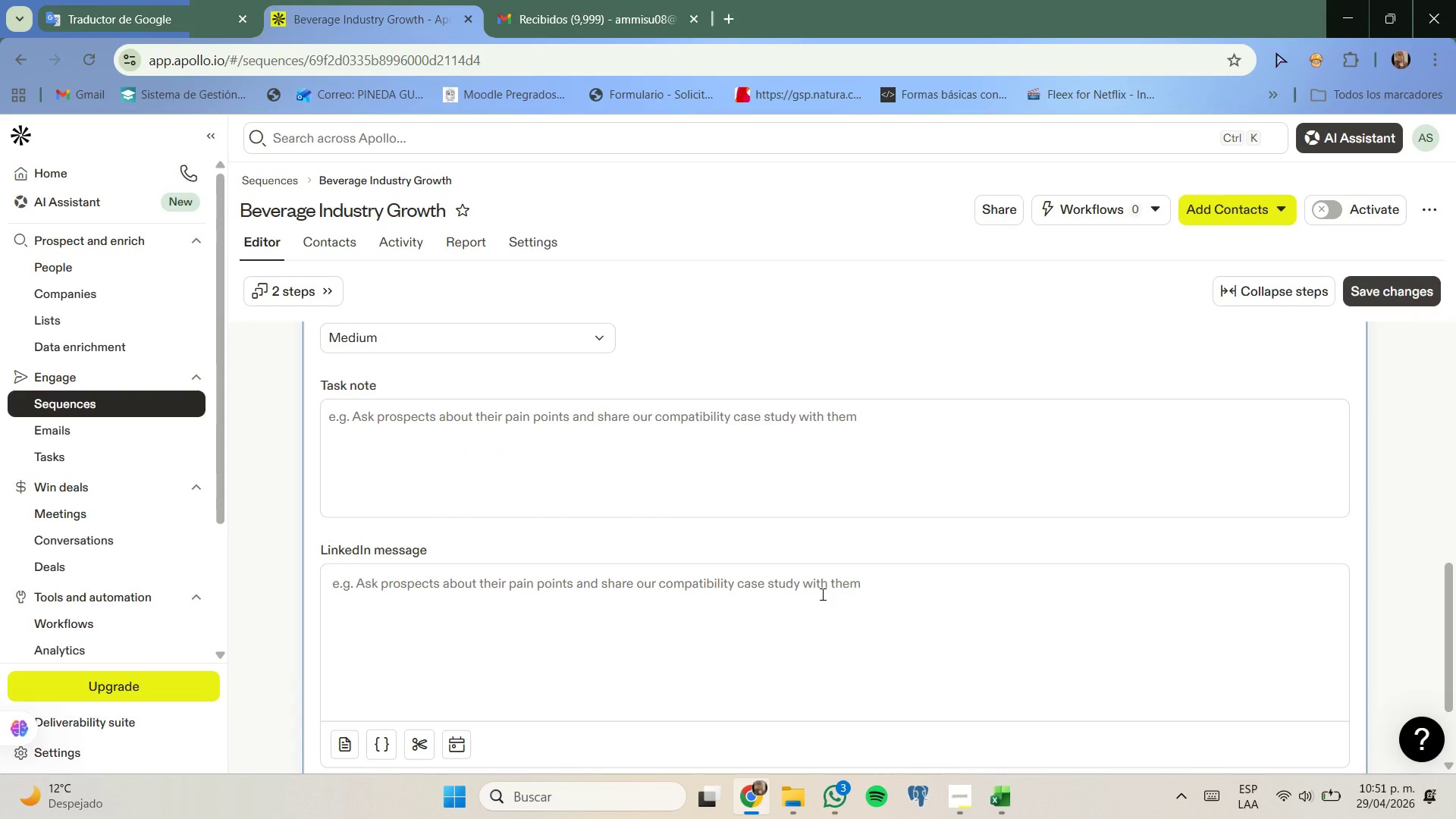 
scroll: coordinate [821, 594], scroll_direction: down, amount: 1.0
 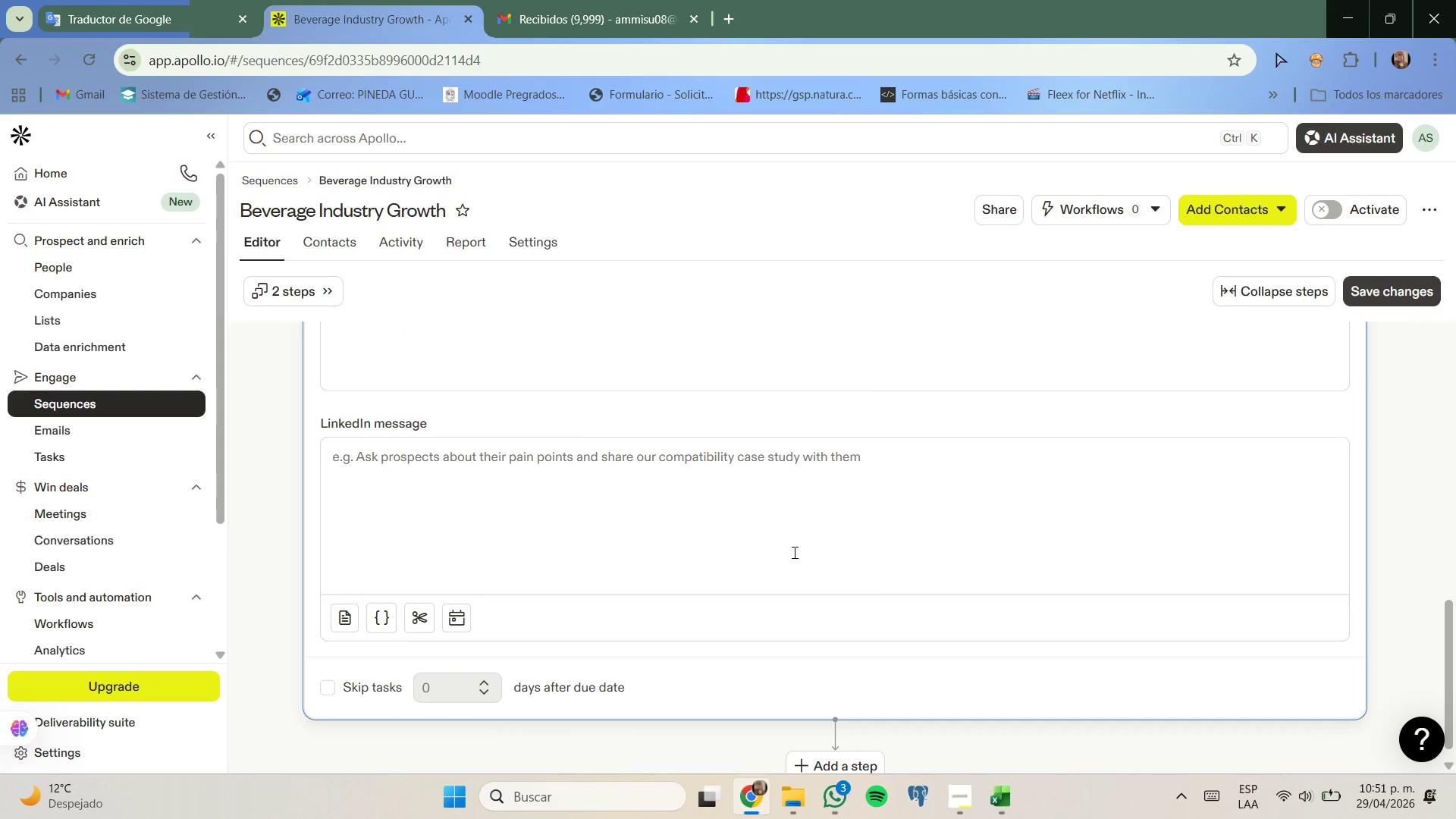 
left_click([793, 544])
 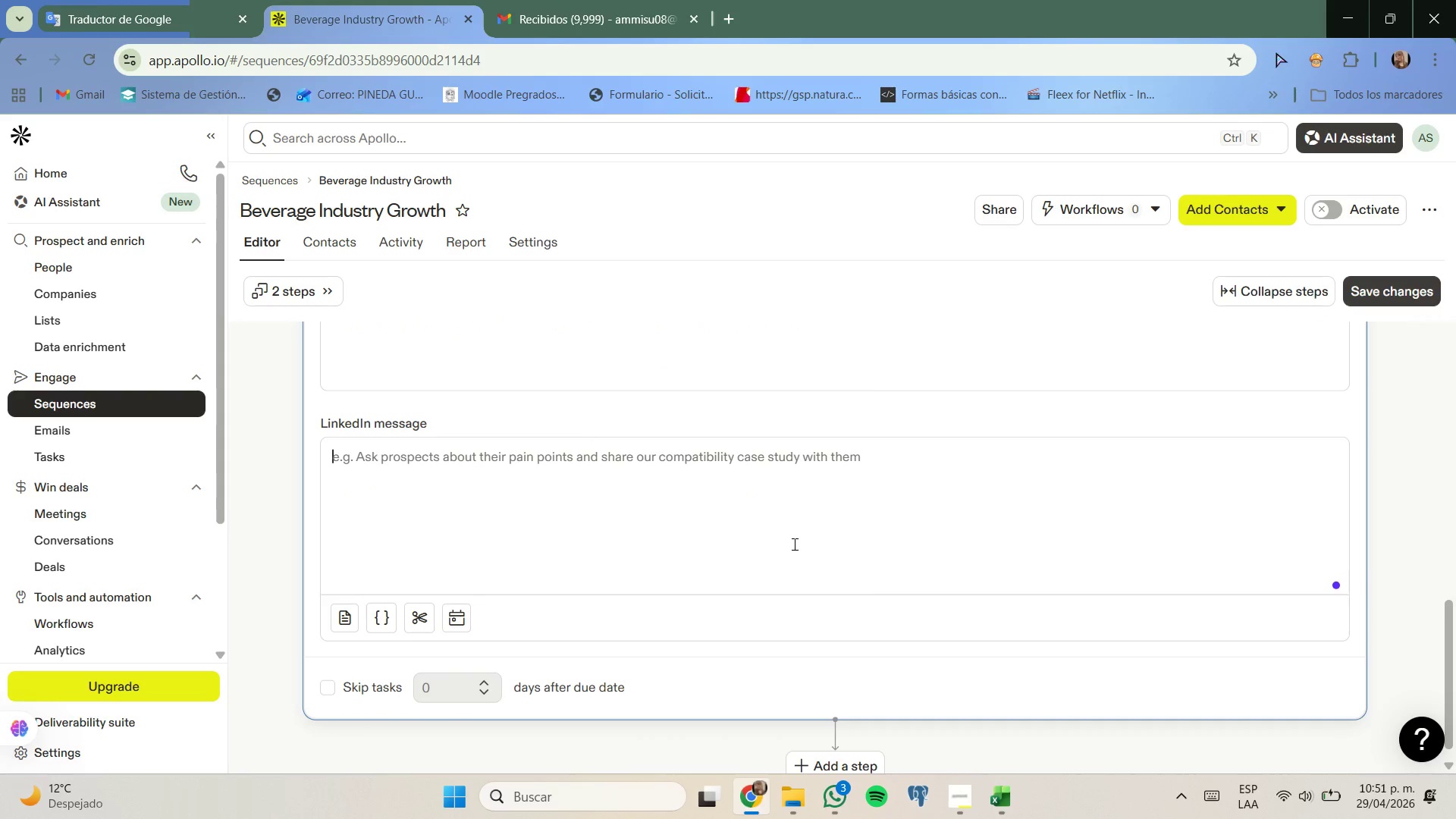 
key(CapsLock)
 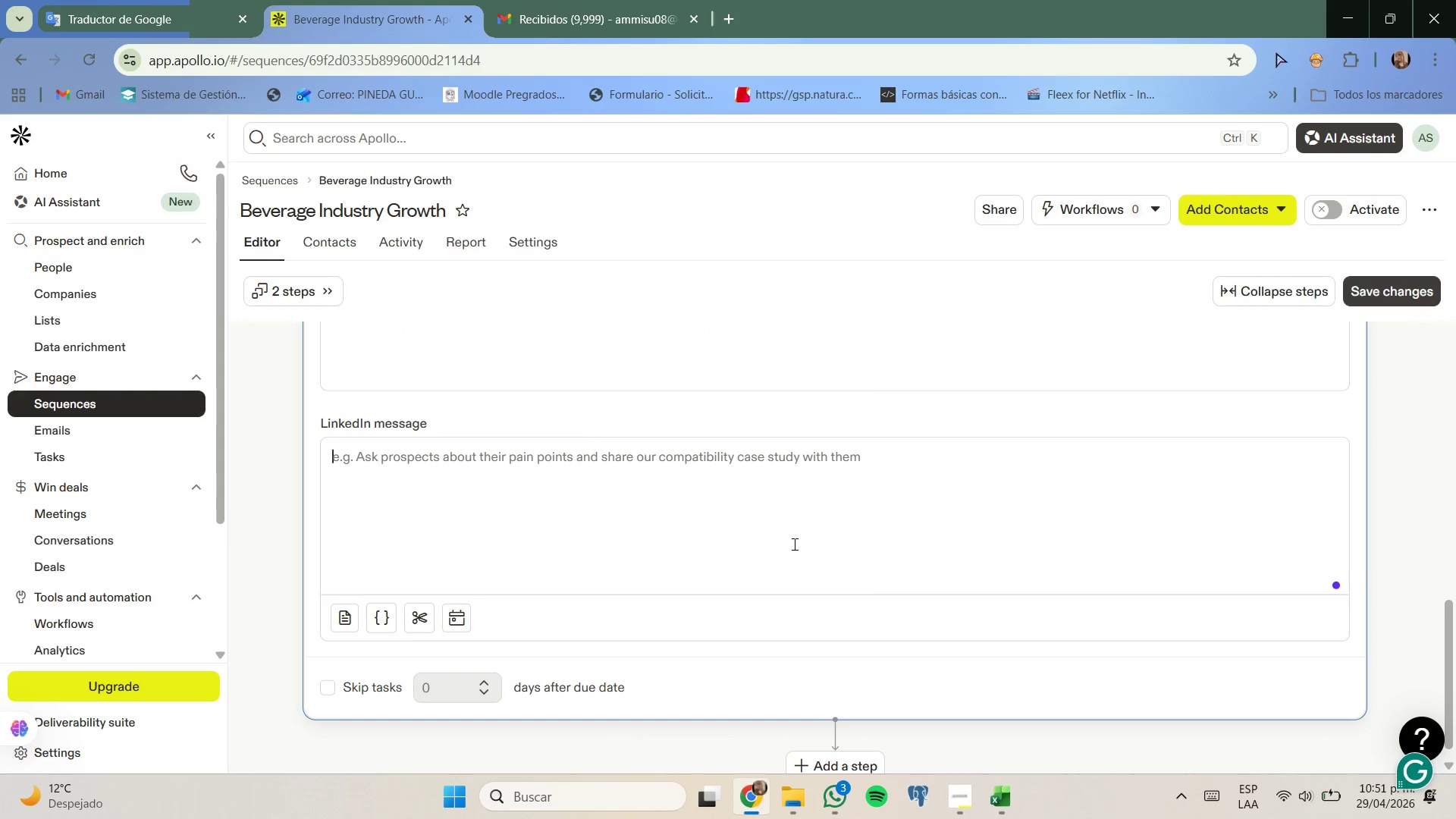 
key(H)
 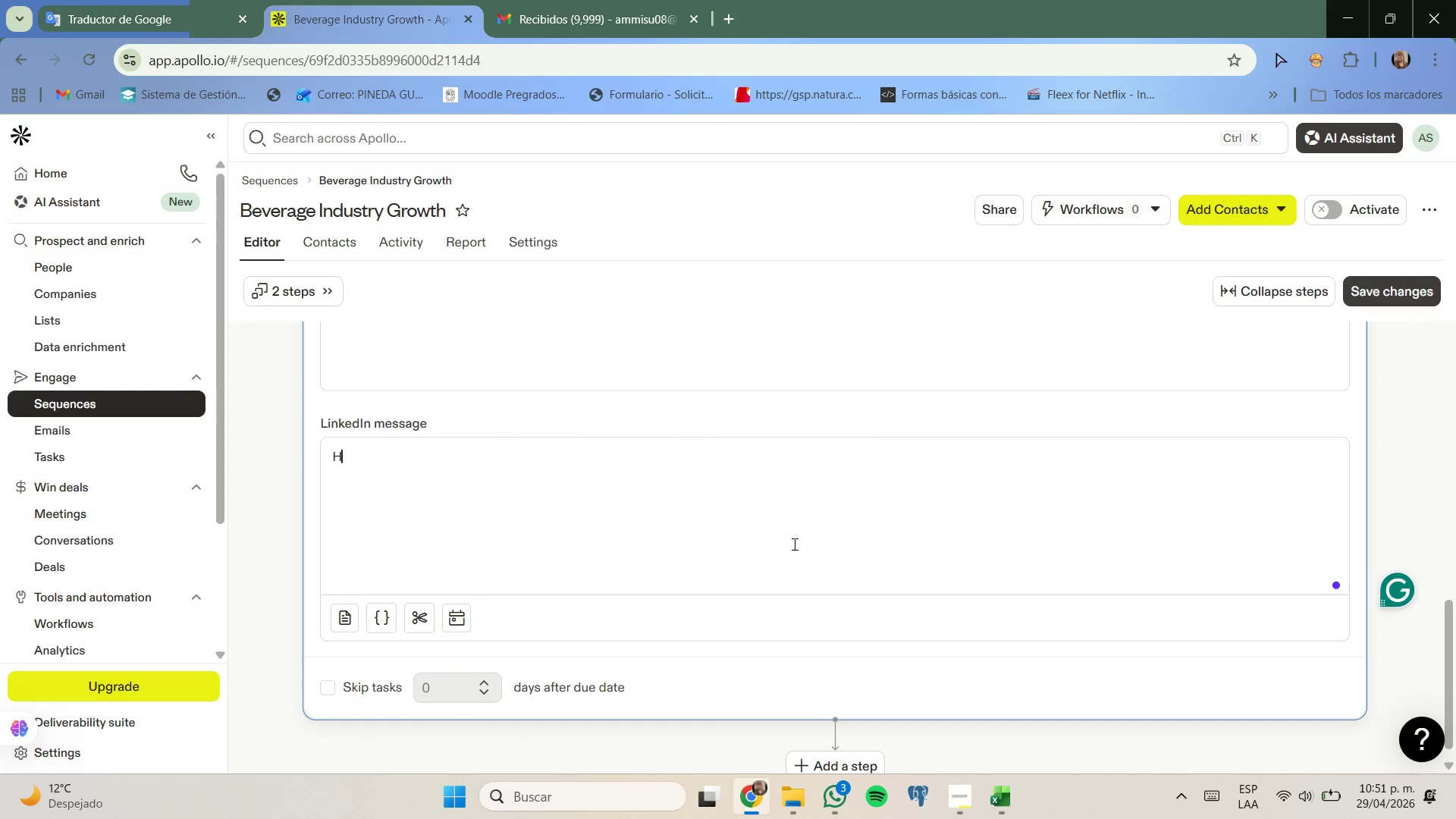 
key(CapsLock)
 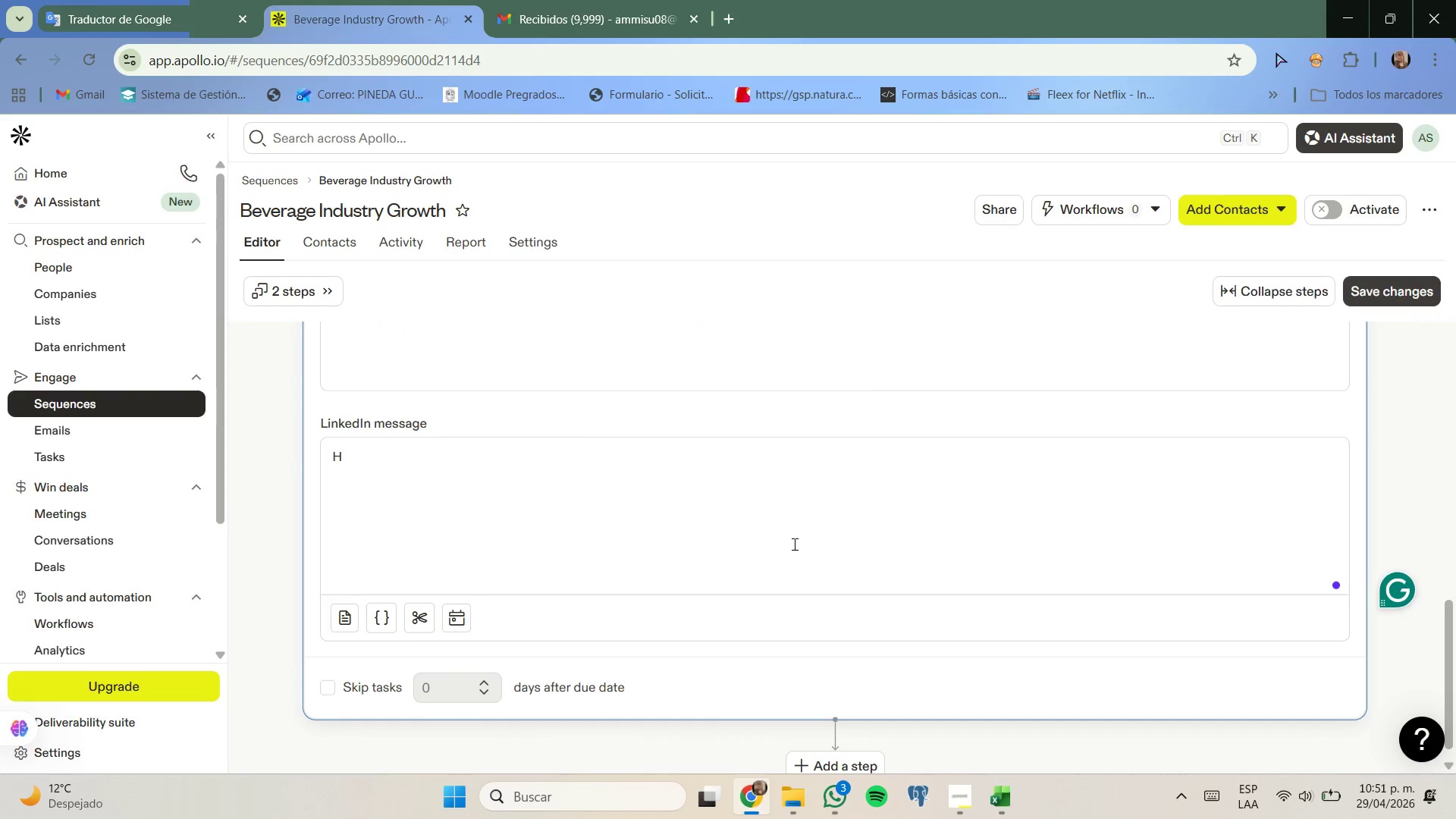 
key(I)
 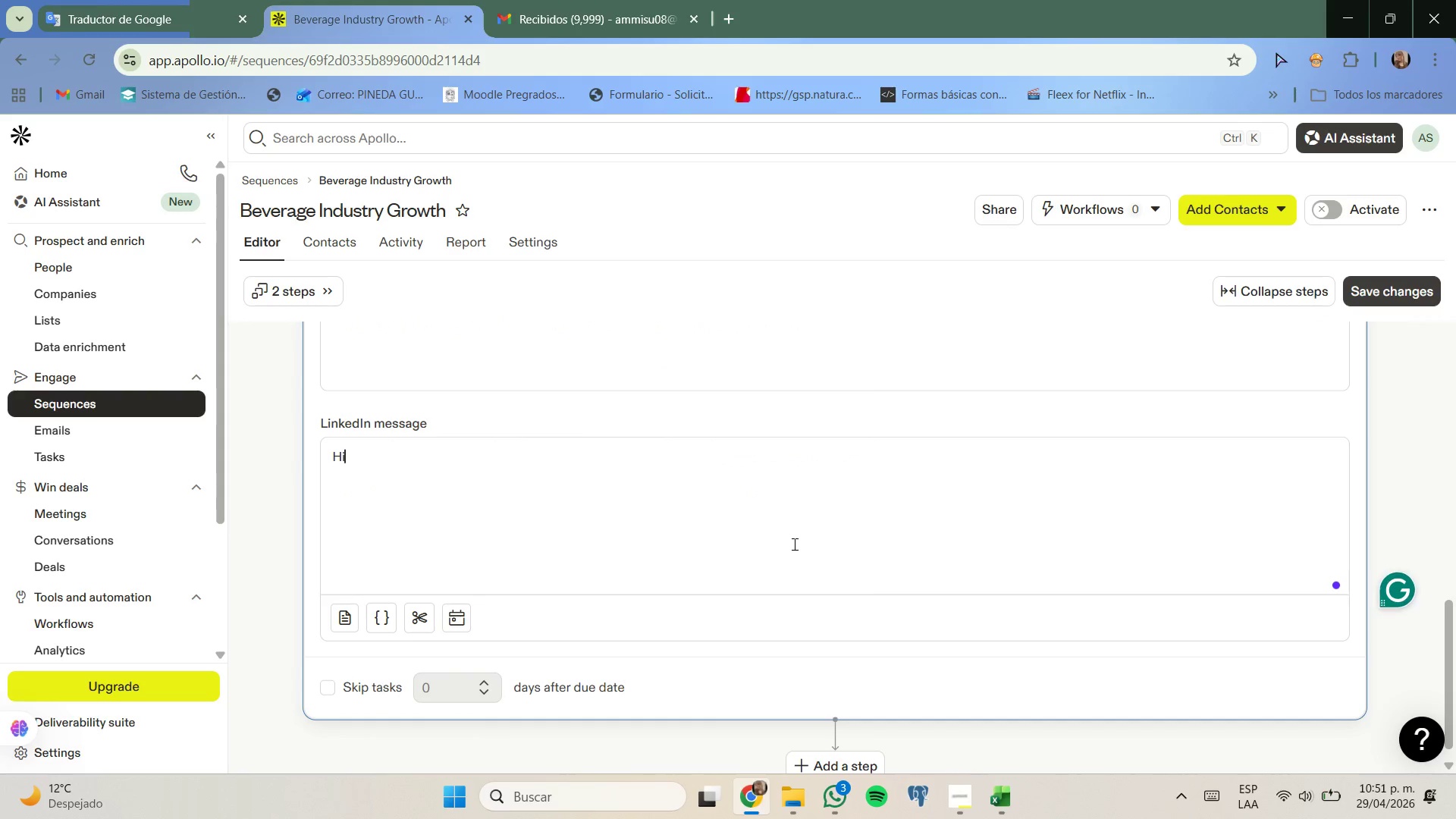 
key(Space)
 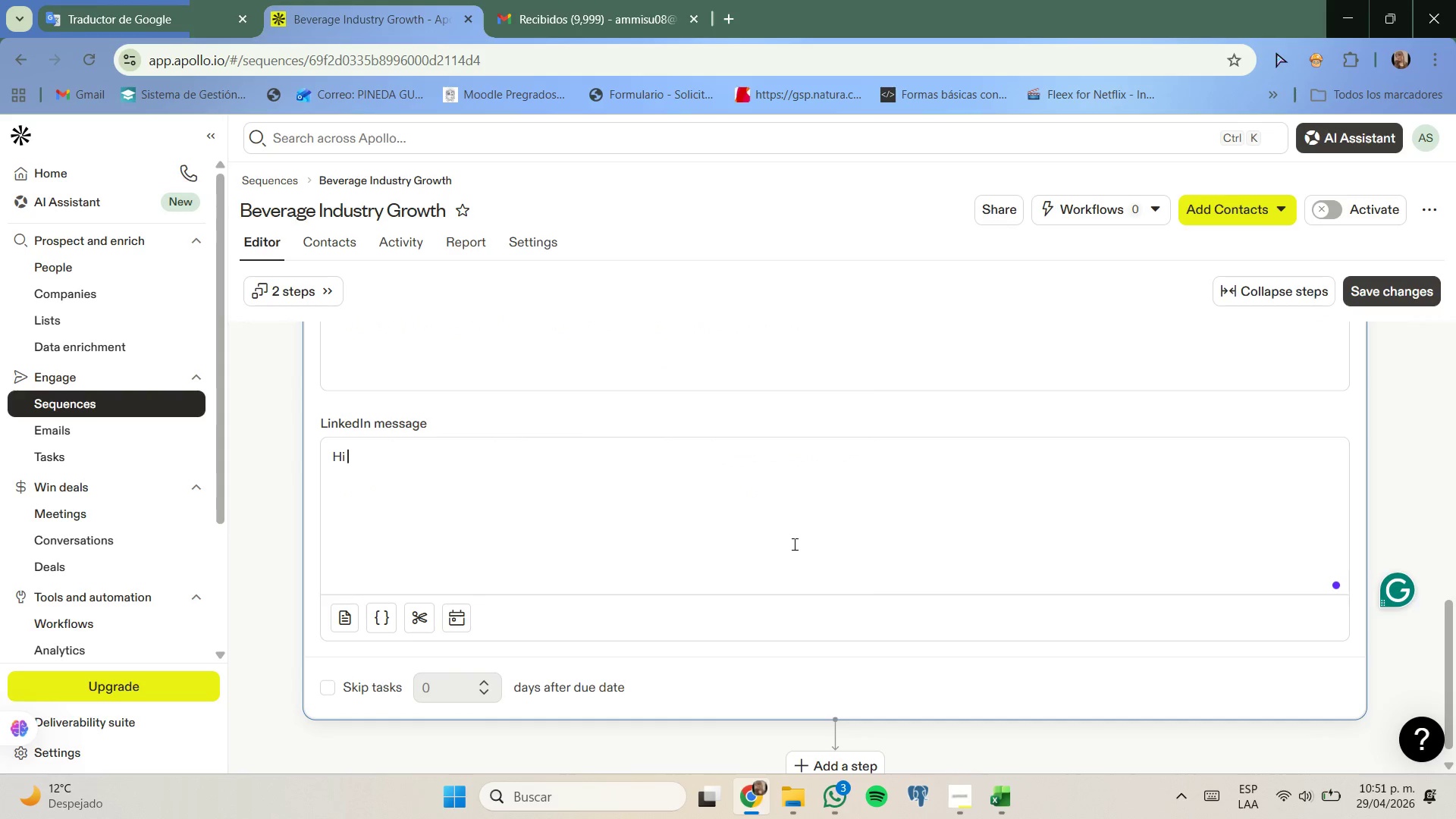 
key(Quote)
 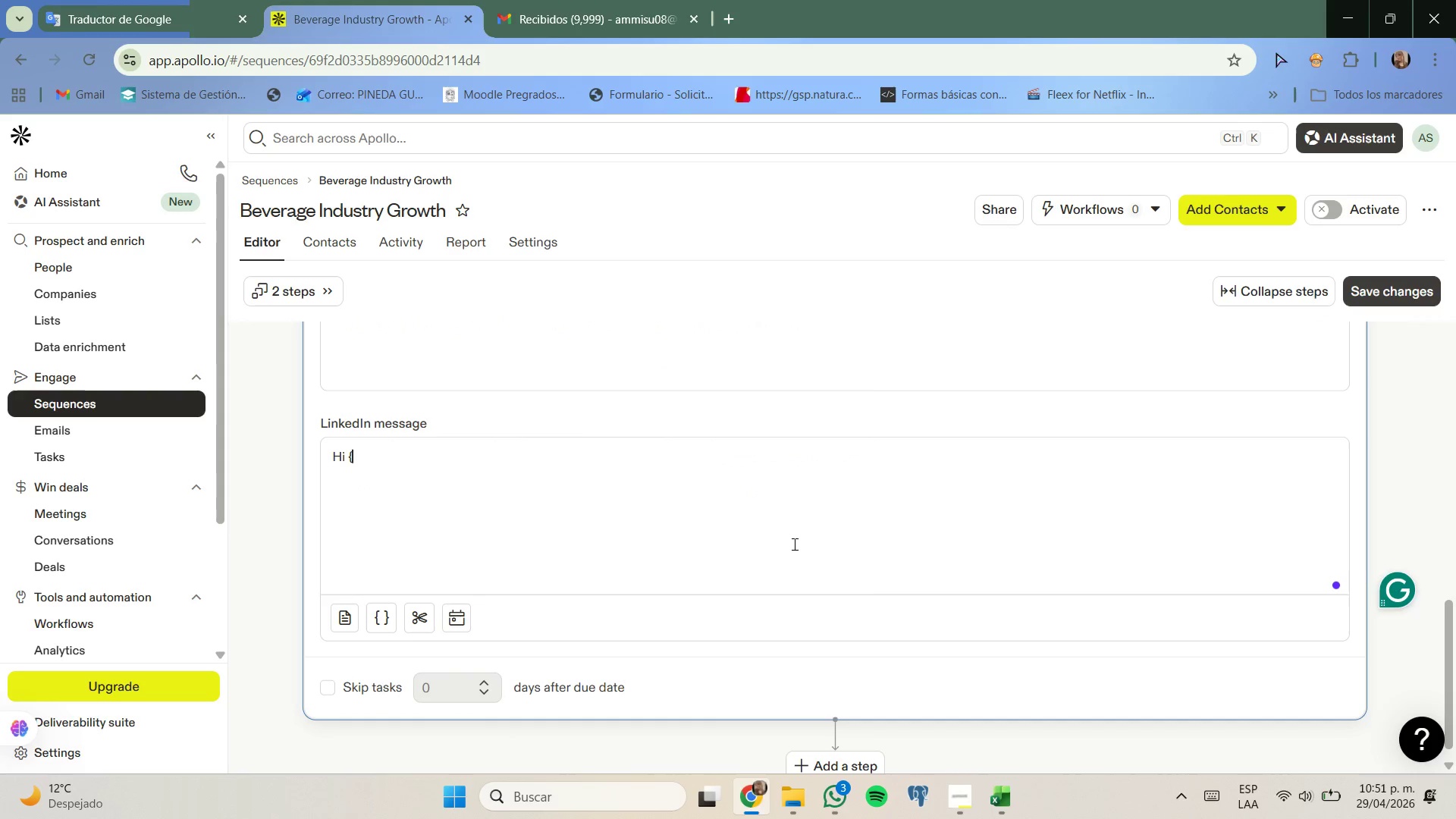 
key(Quote)
 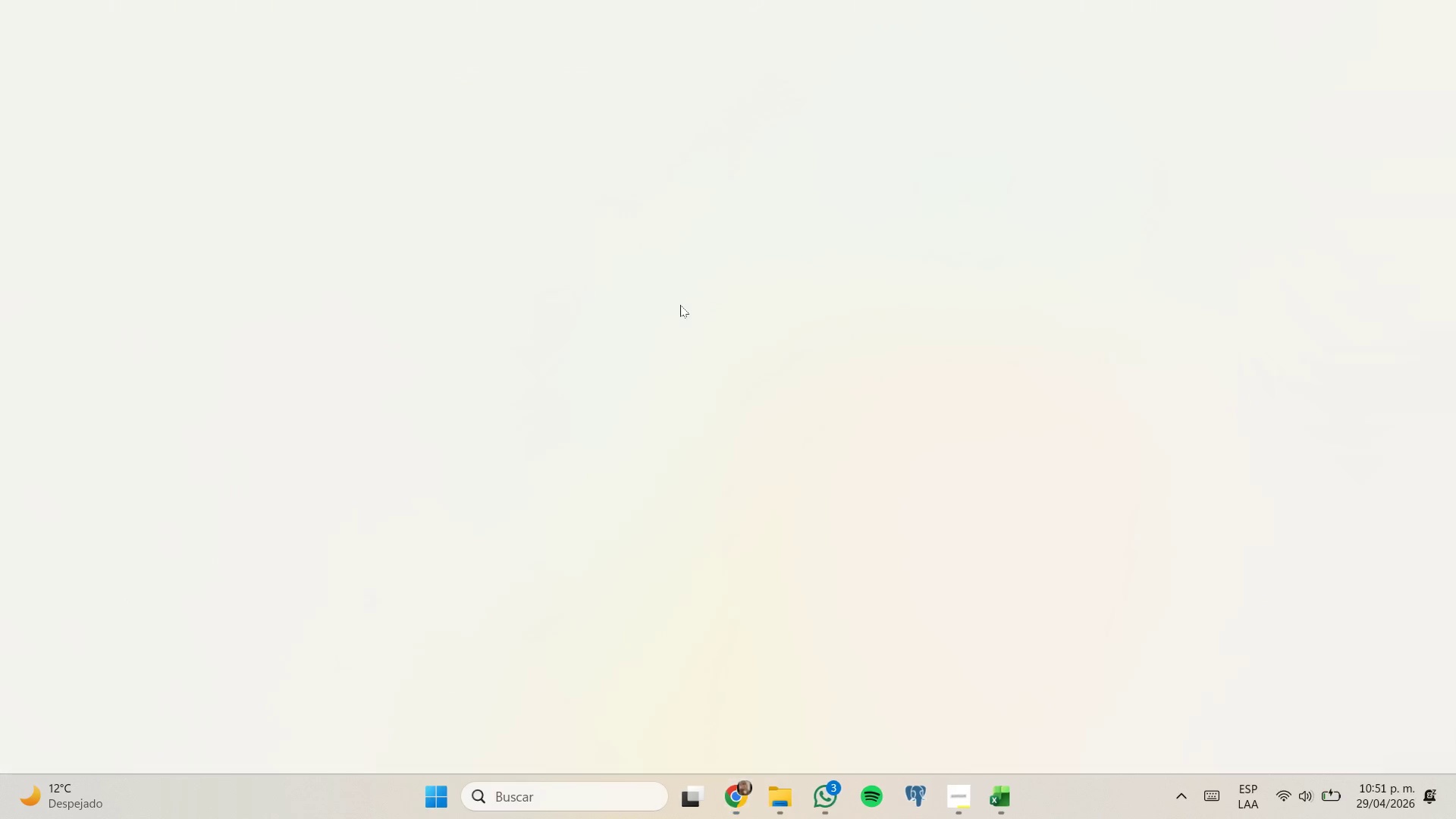 
left_click([745, 785])
 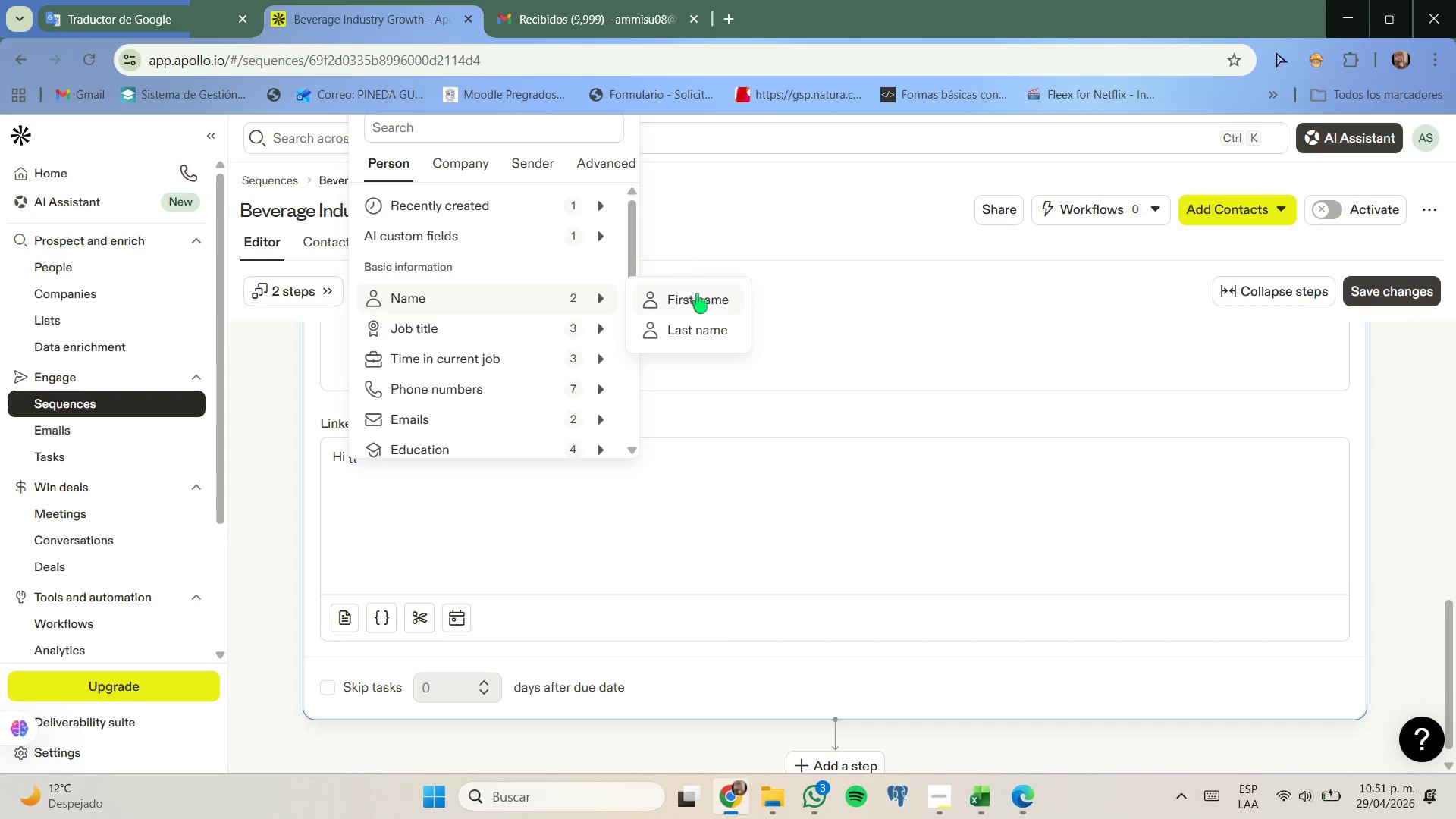 
left_click([704, 307])
 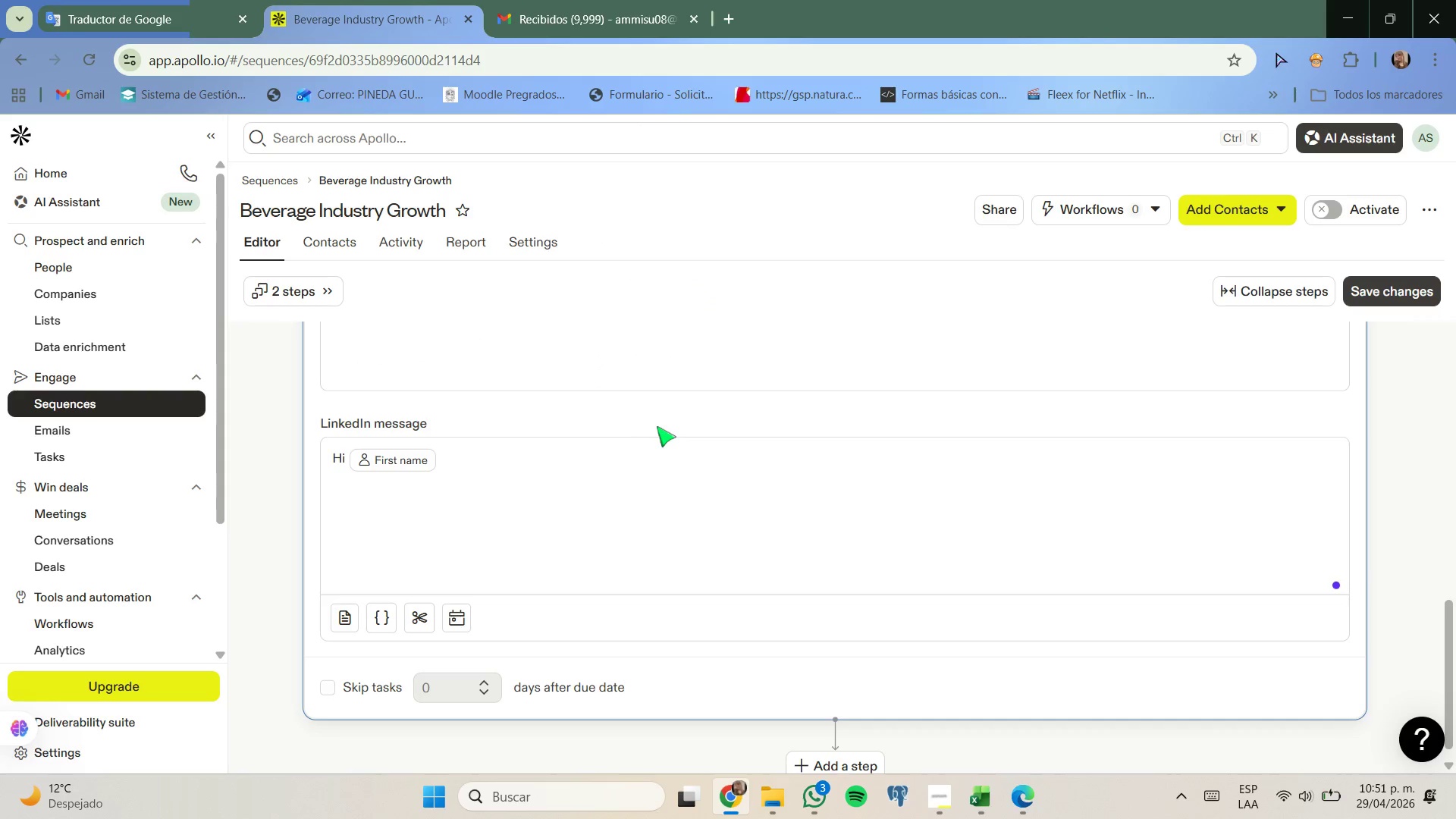 
key(Comma)
 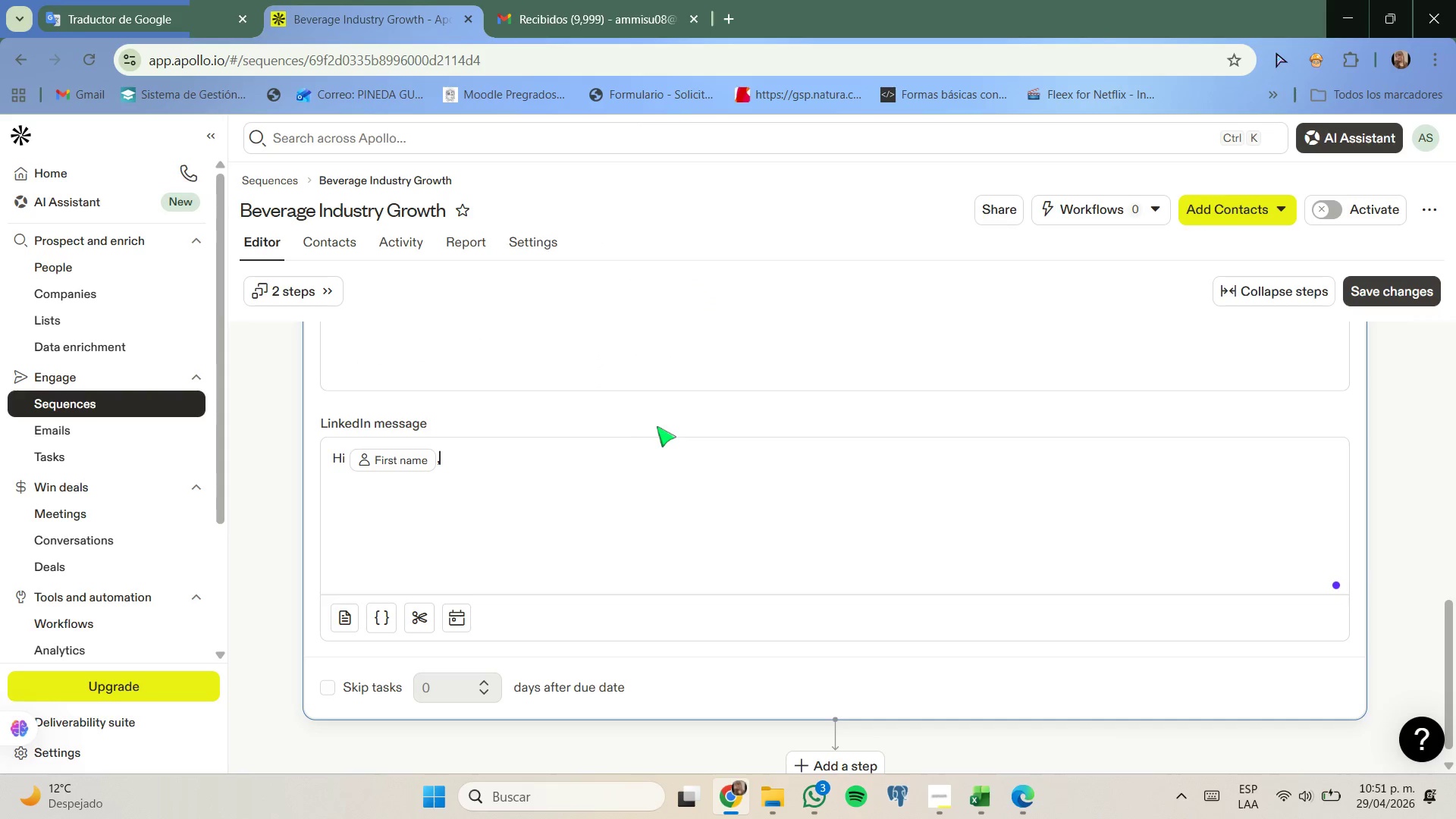 
key(Enter)
 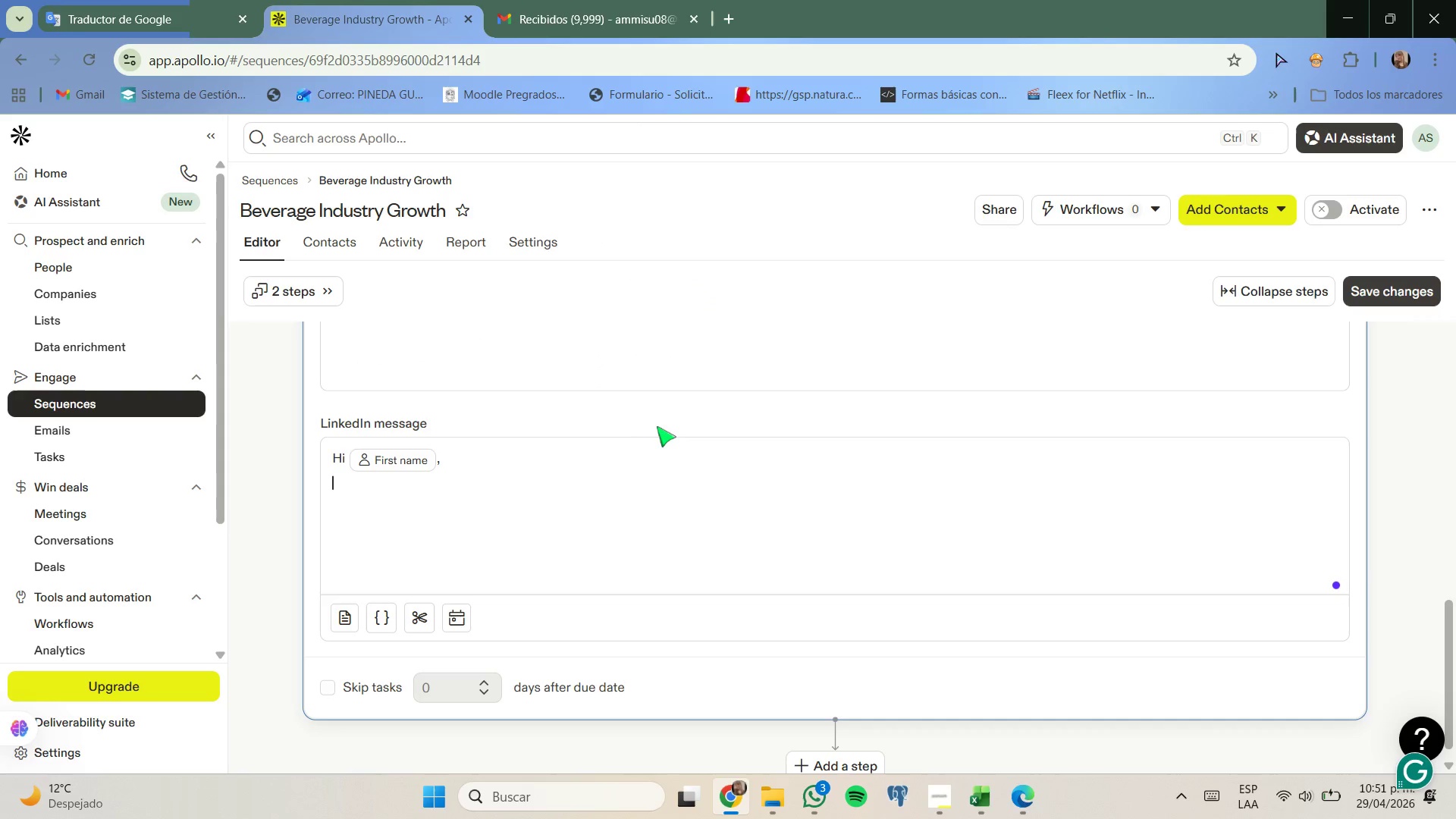 
key(Enter)
 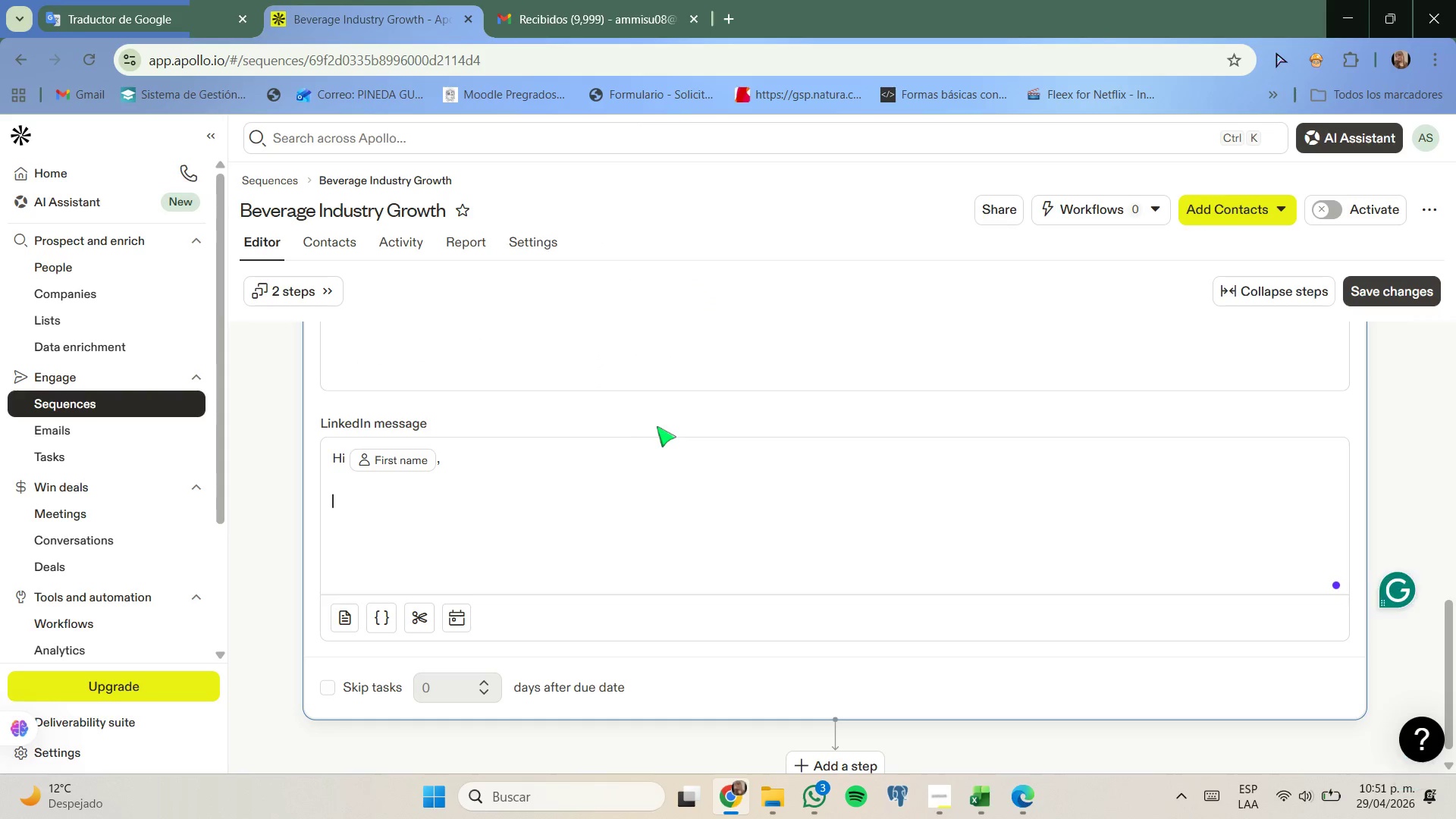 
type(I came across '')
 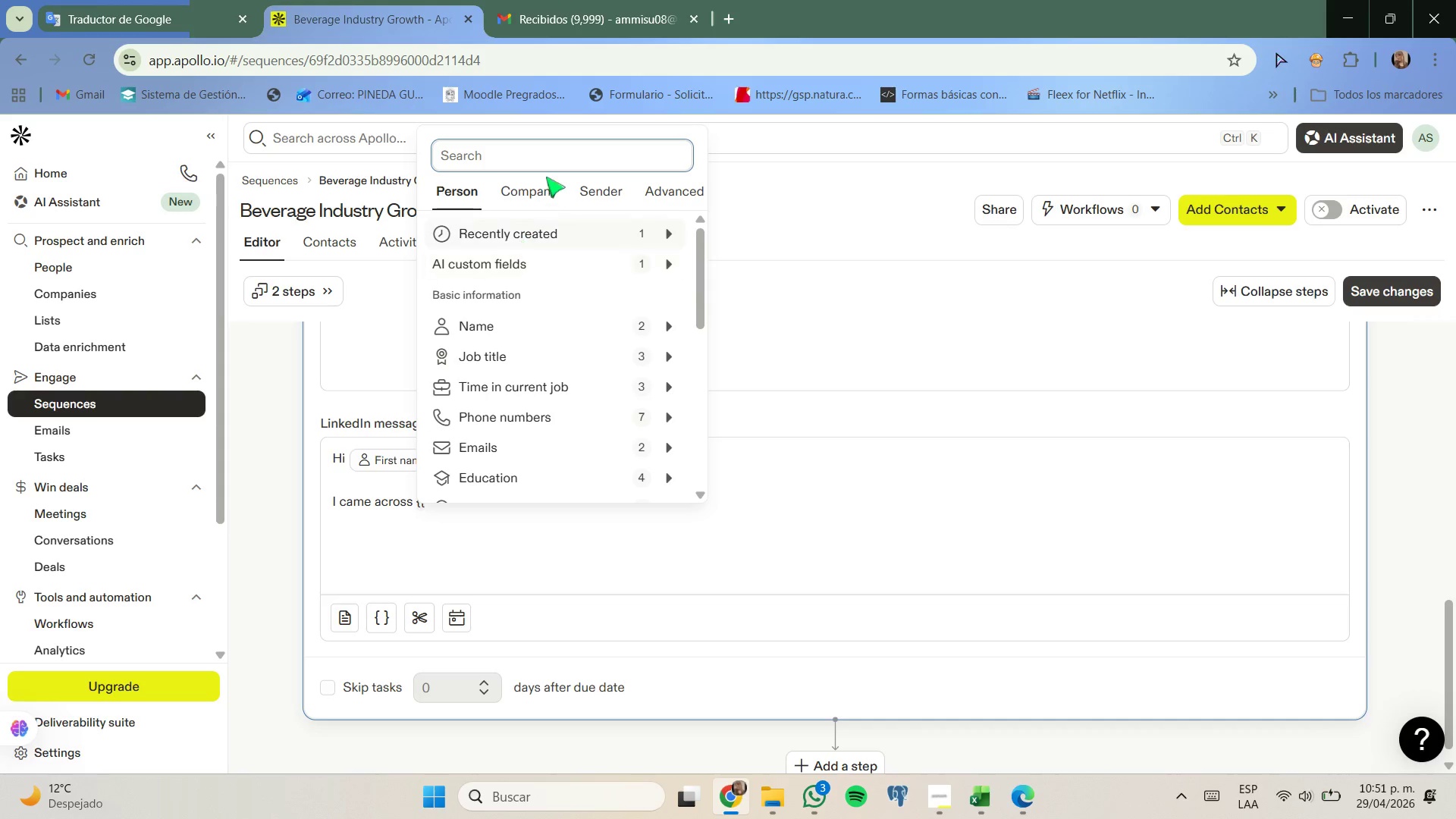 
double_click([547, 183])
 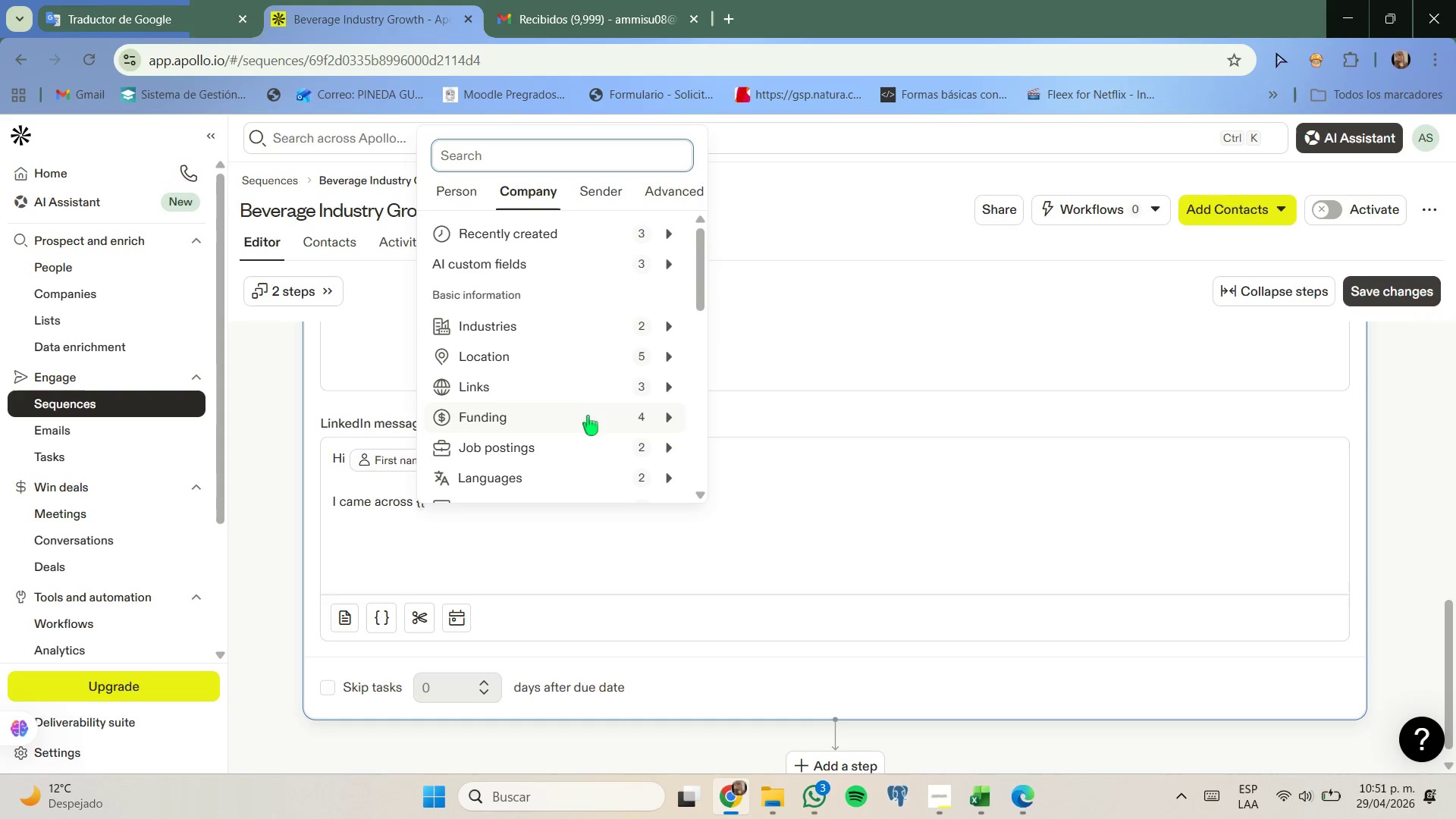 
scroll: coordinate [588, 417], scroll_direction: down, amount: 1.0
 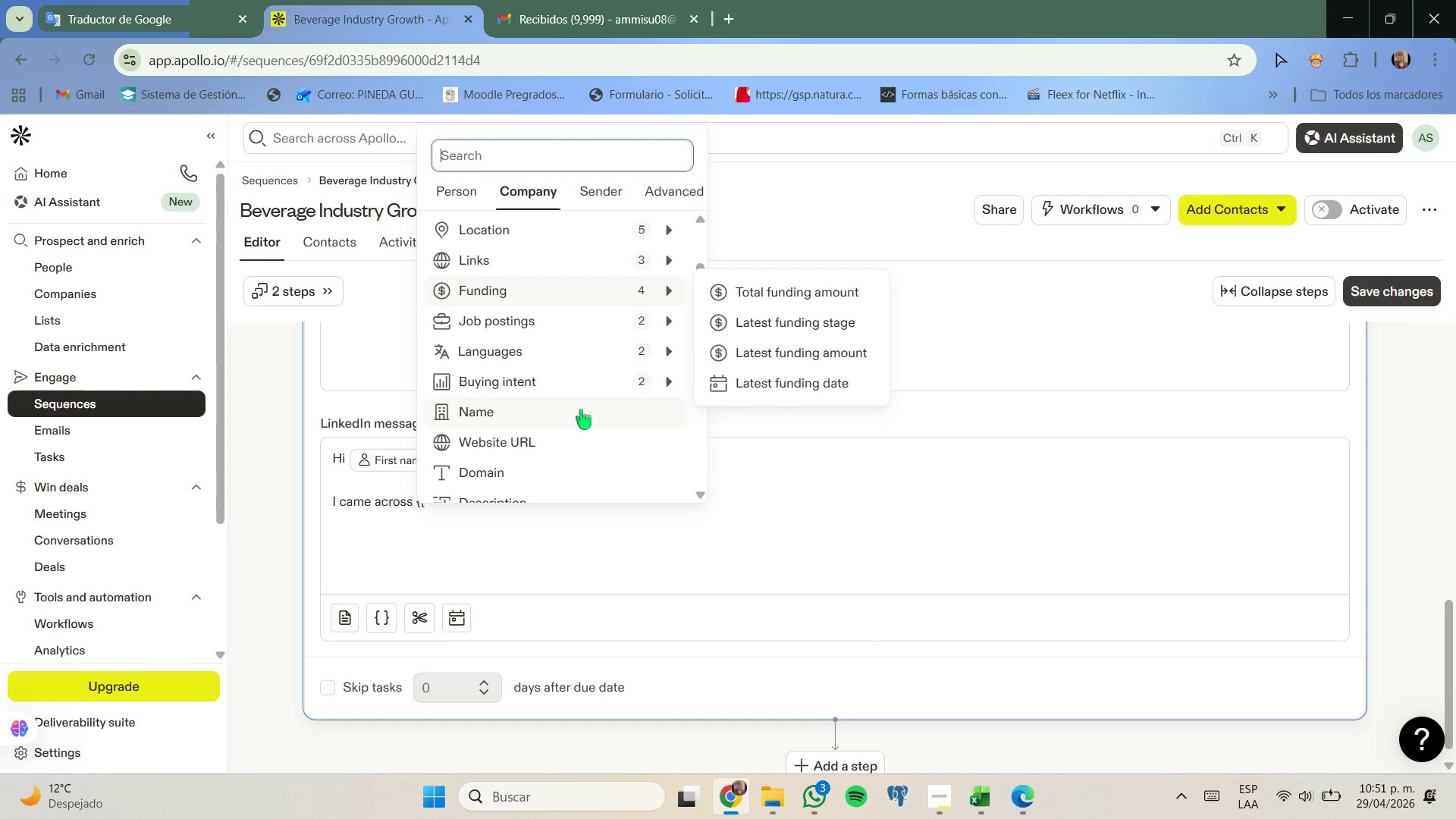 
left_click([581, 410])
 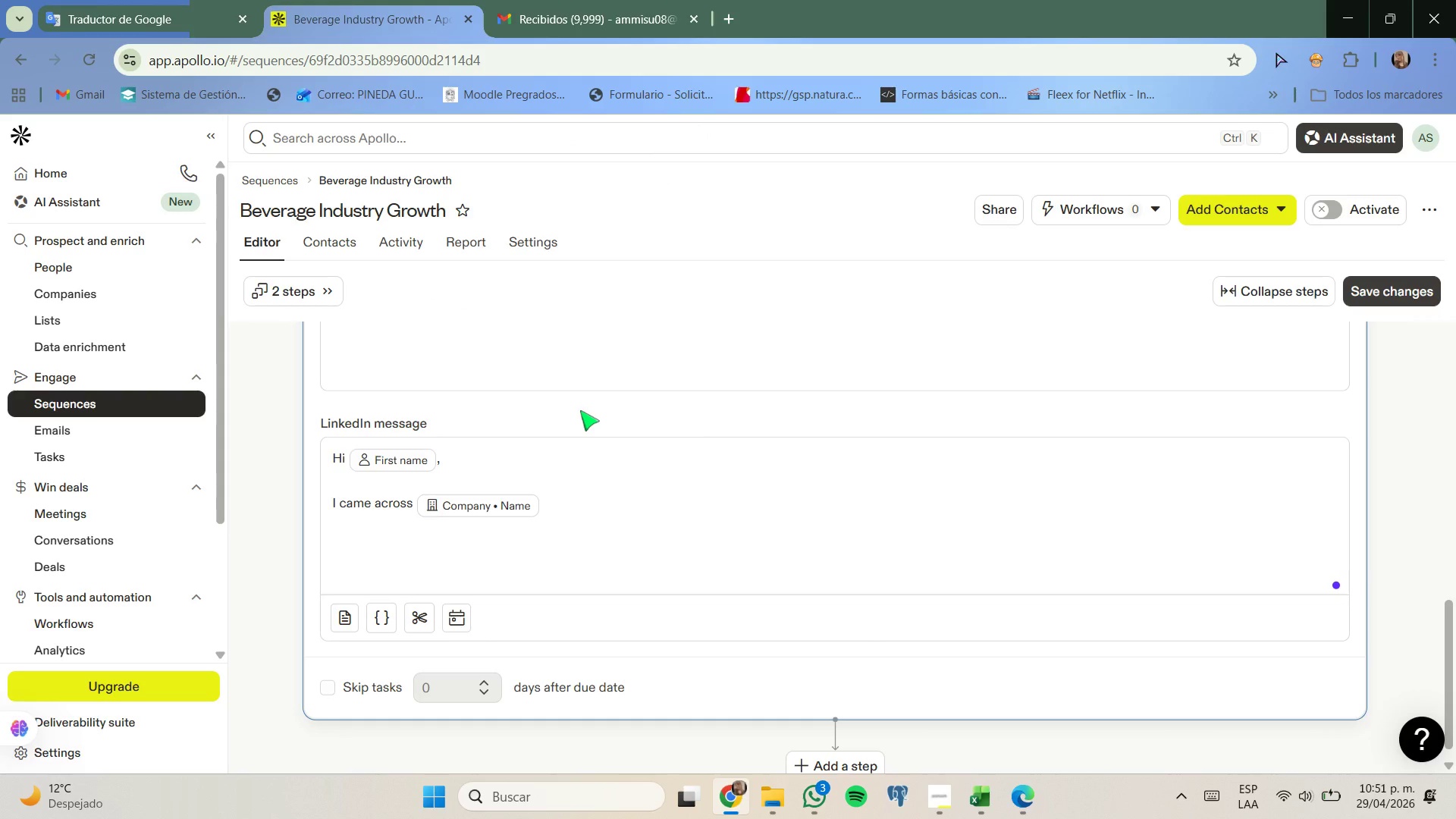 
type( while researching fast-growging)
key(Backspace)
key(Backspace)
key(Backspace)
key(Backspace)
type(ing beverage brands and noticed the exciting progress around.)
 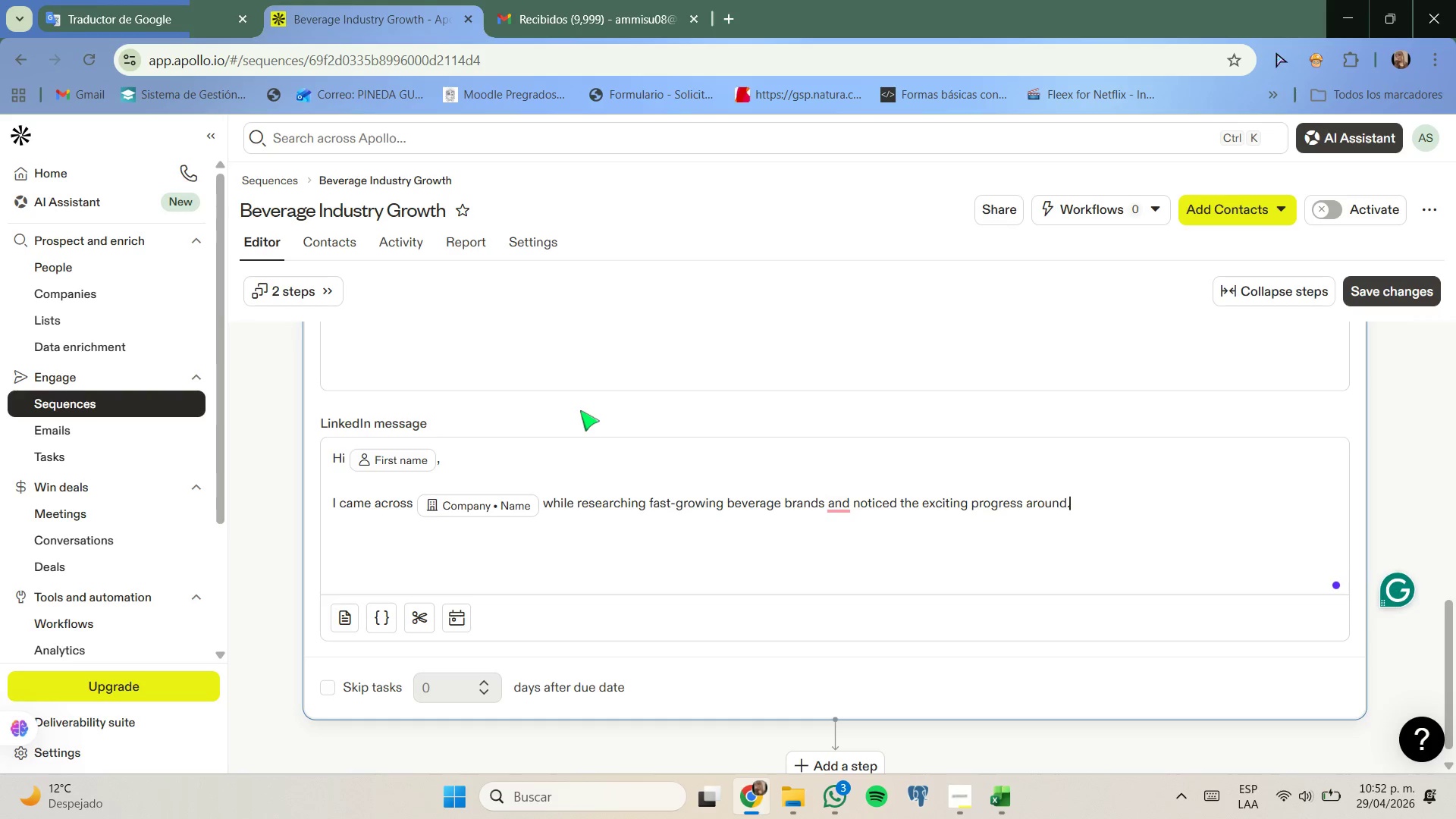 
key(Enter)
 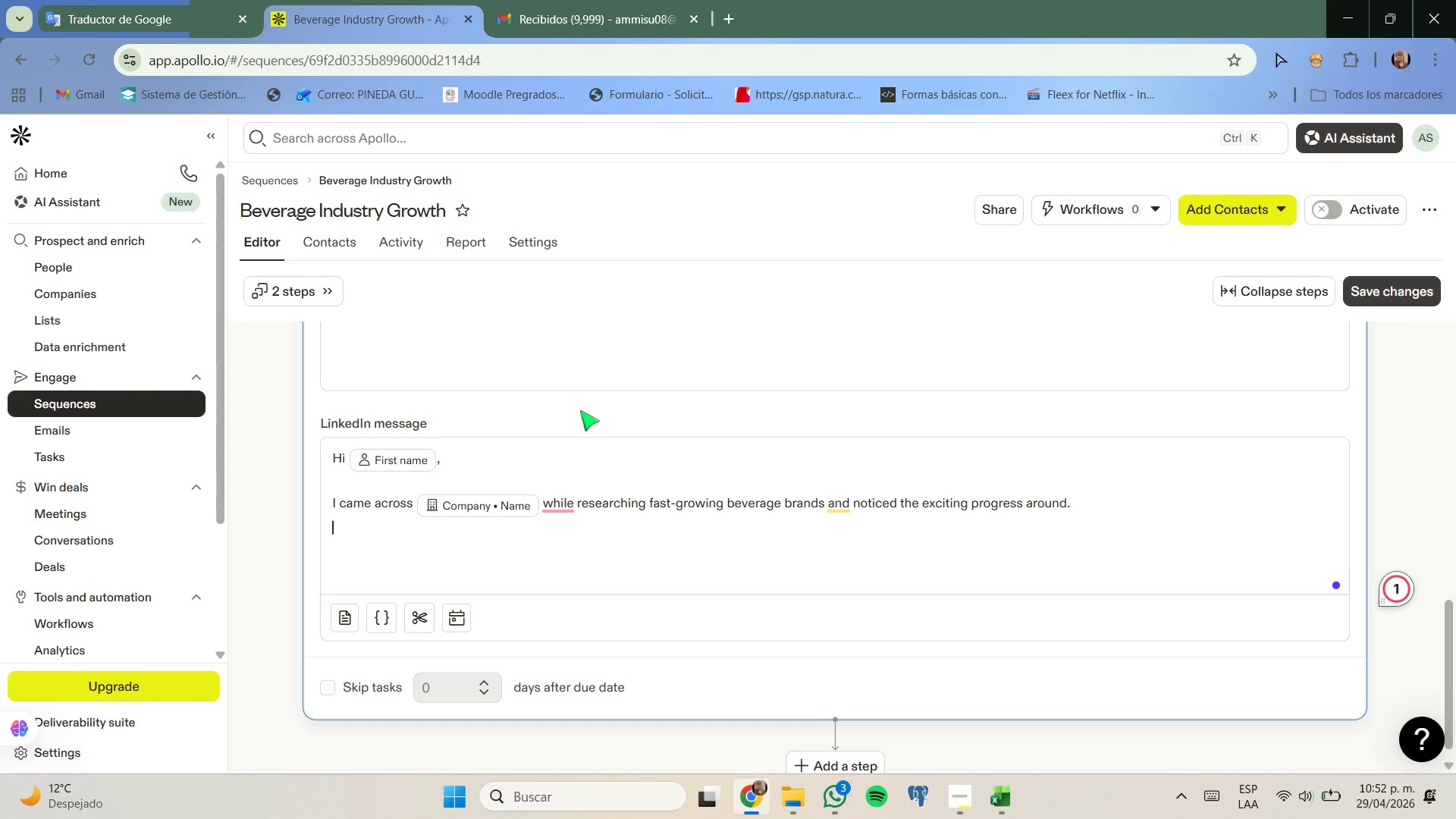 
key(Enter)
 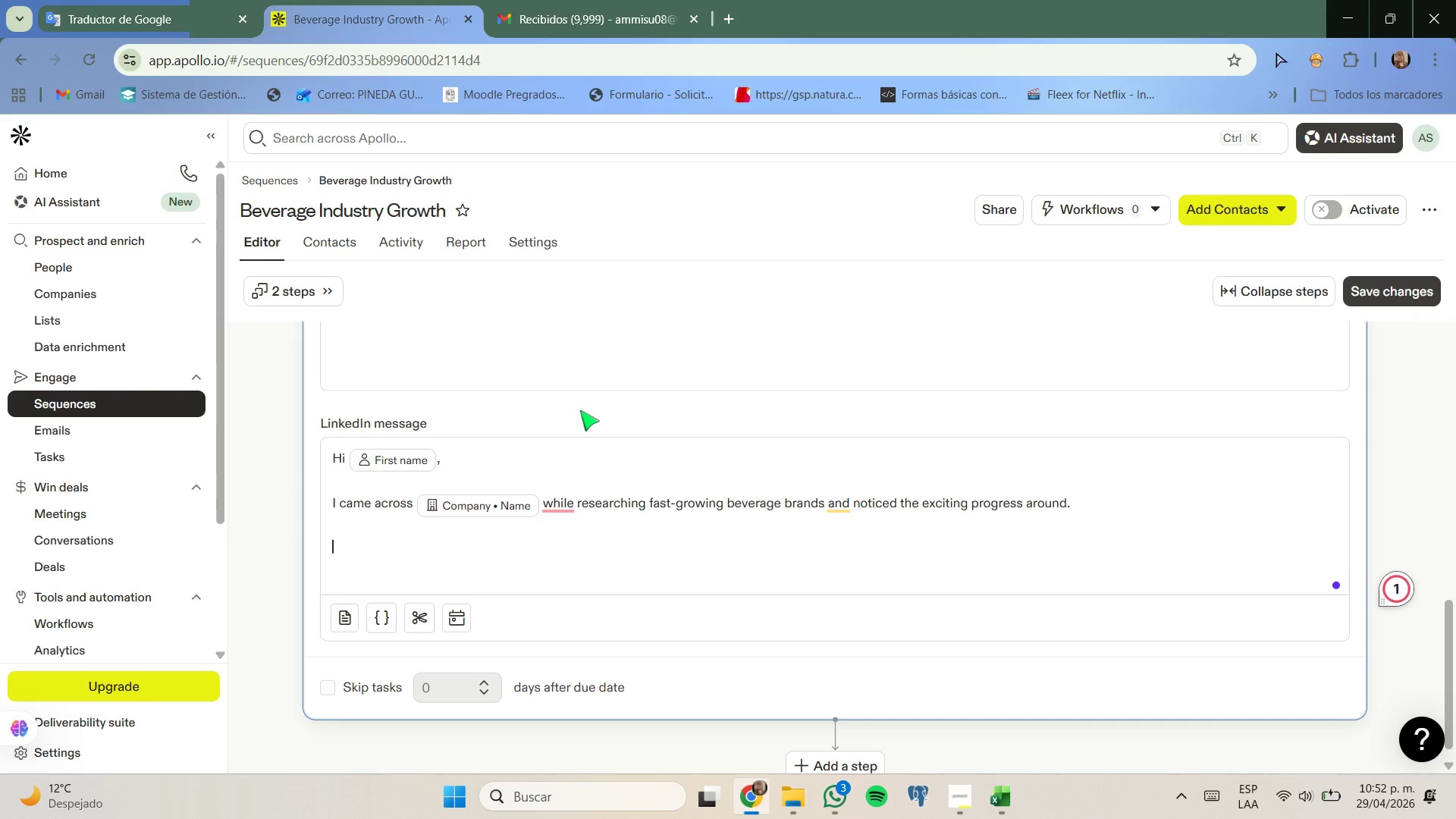 
key(Backspace)
 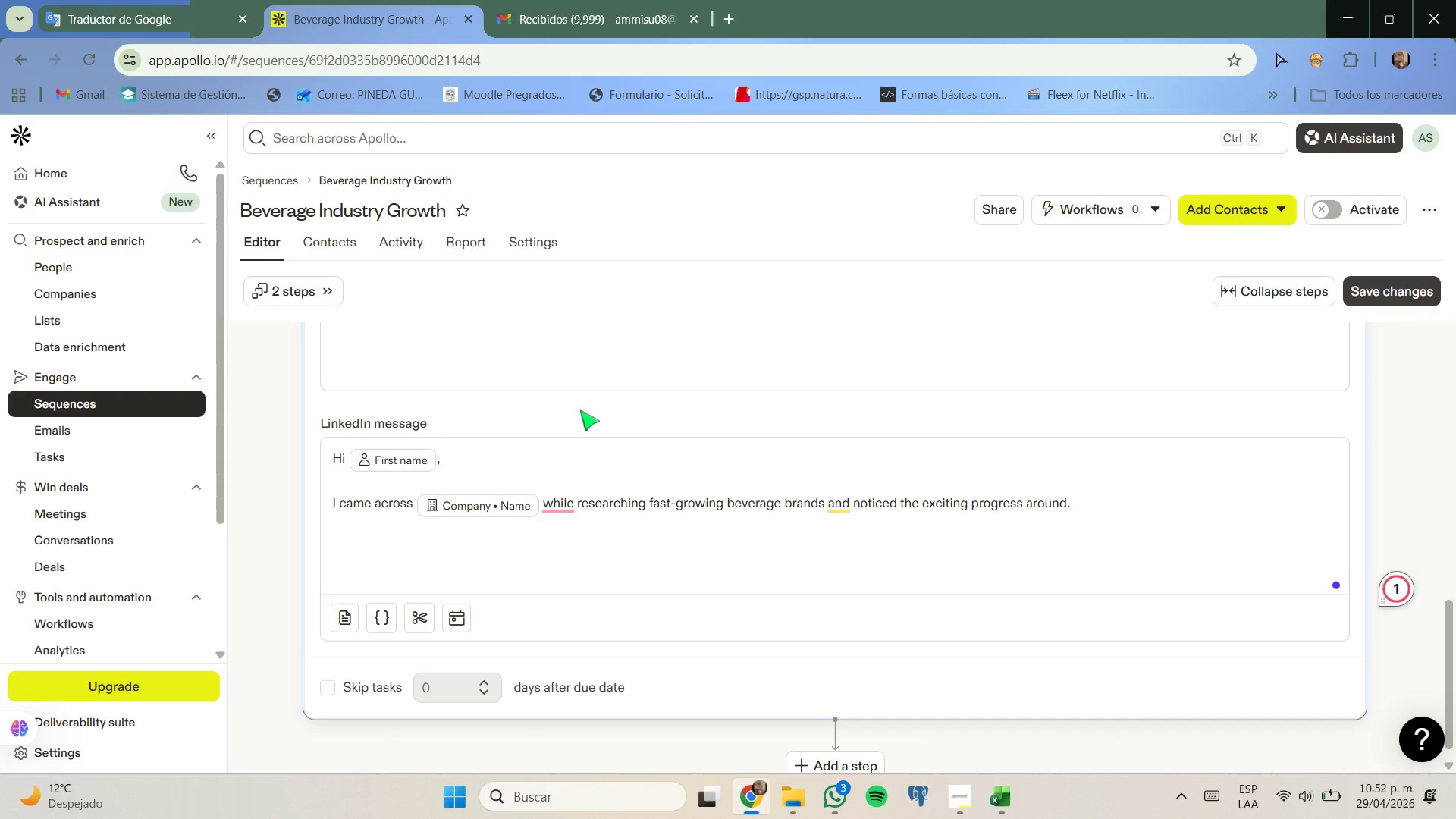 
key(Backspace)
 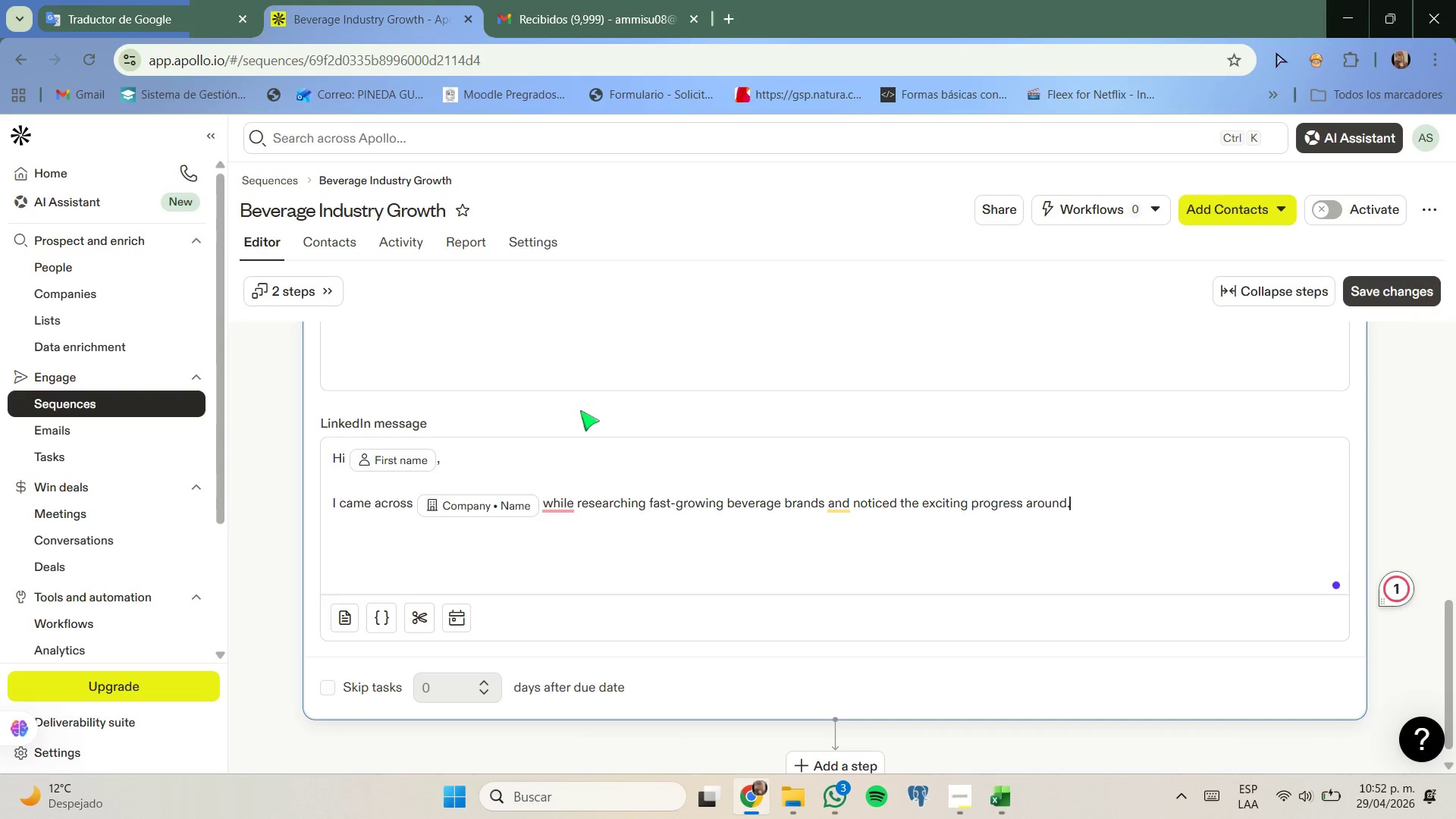 
key(Backspace)
 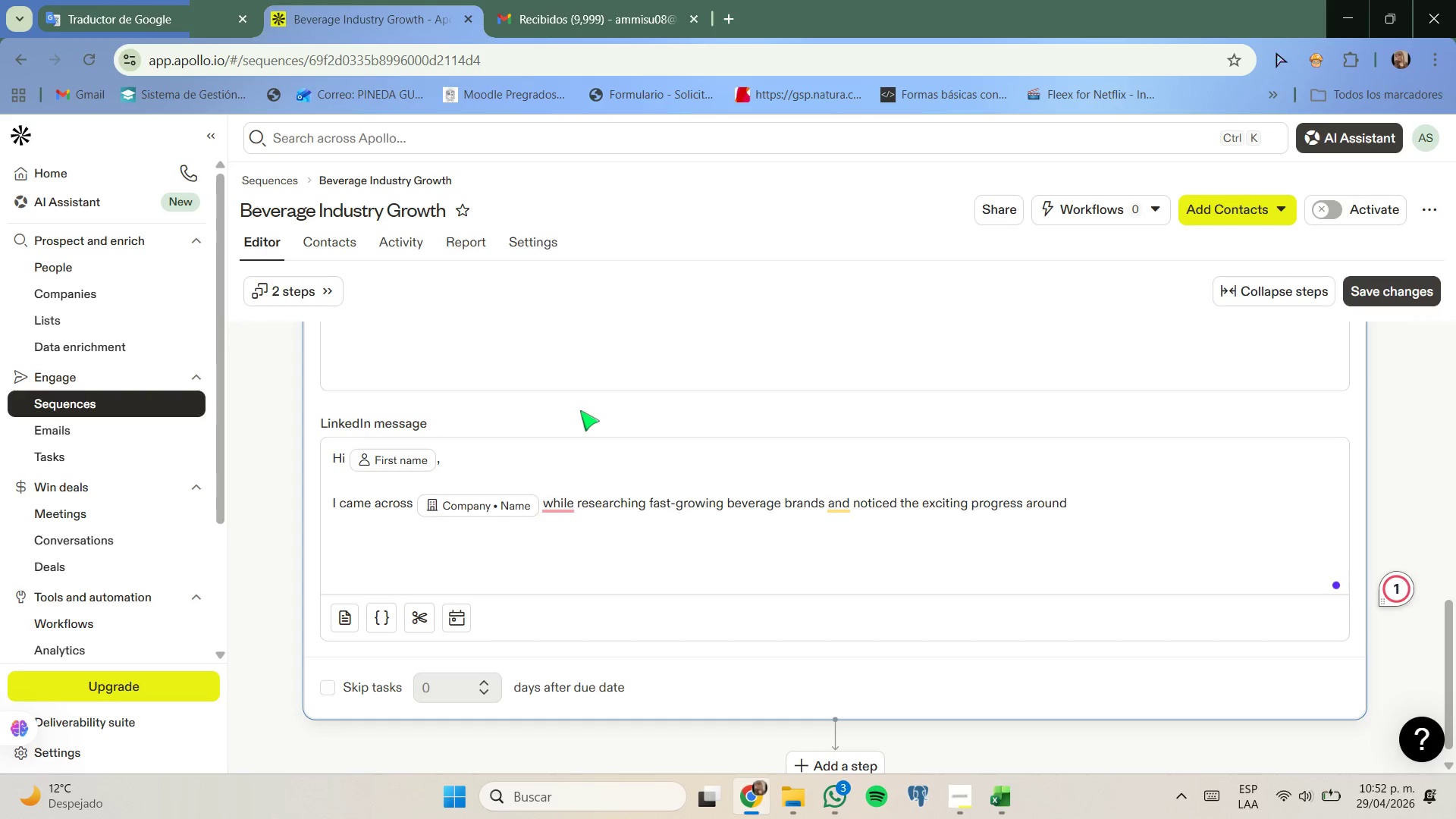 
key(Space)
 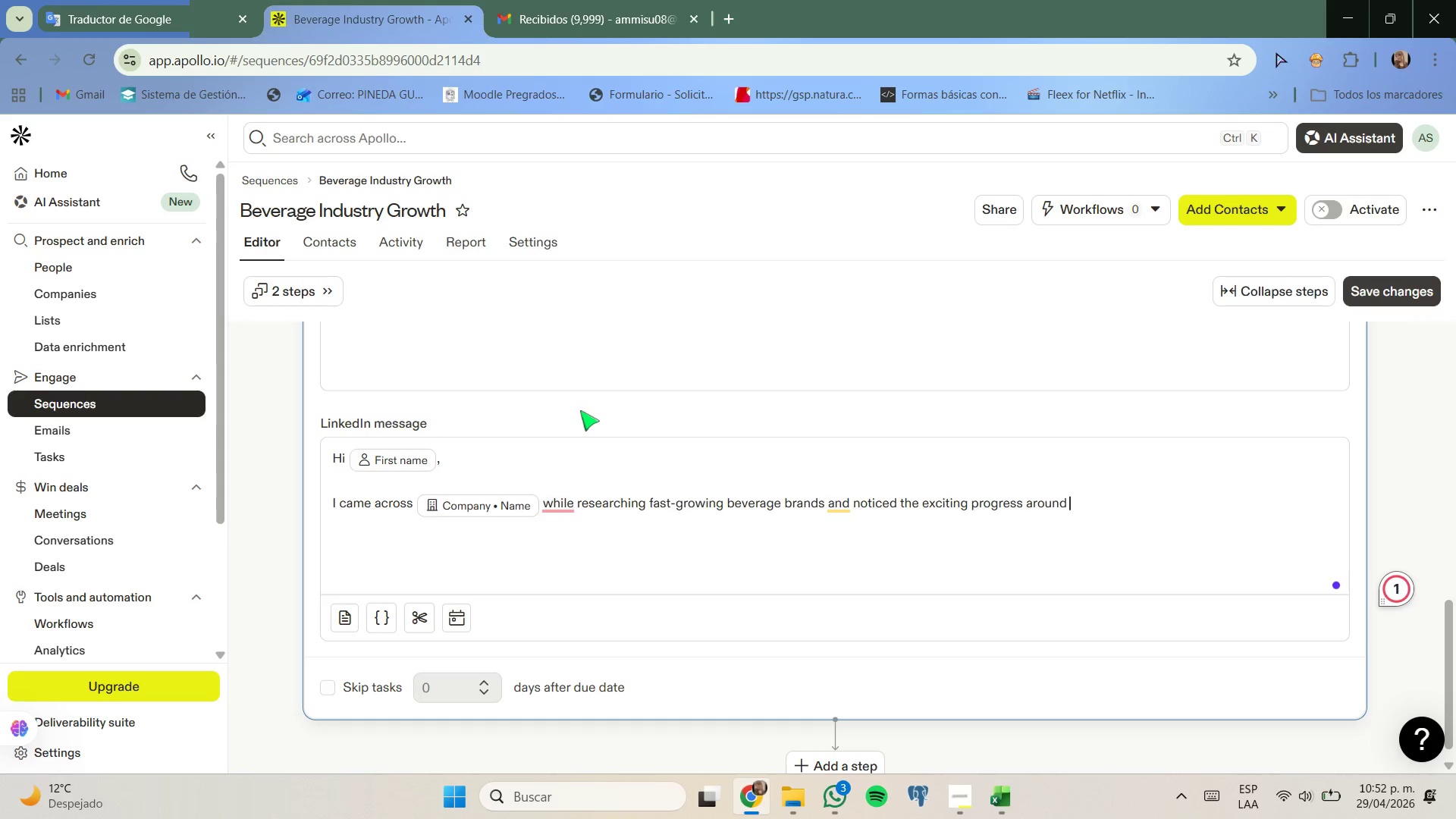 
key(Quote)
 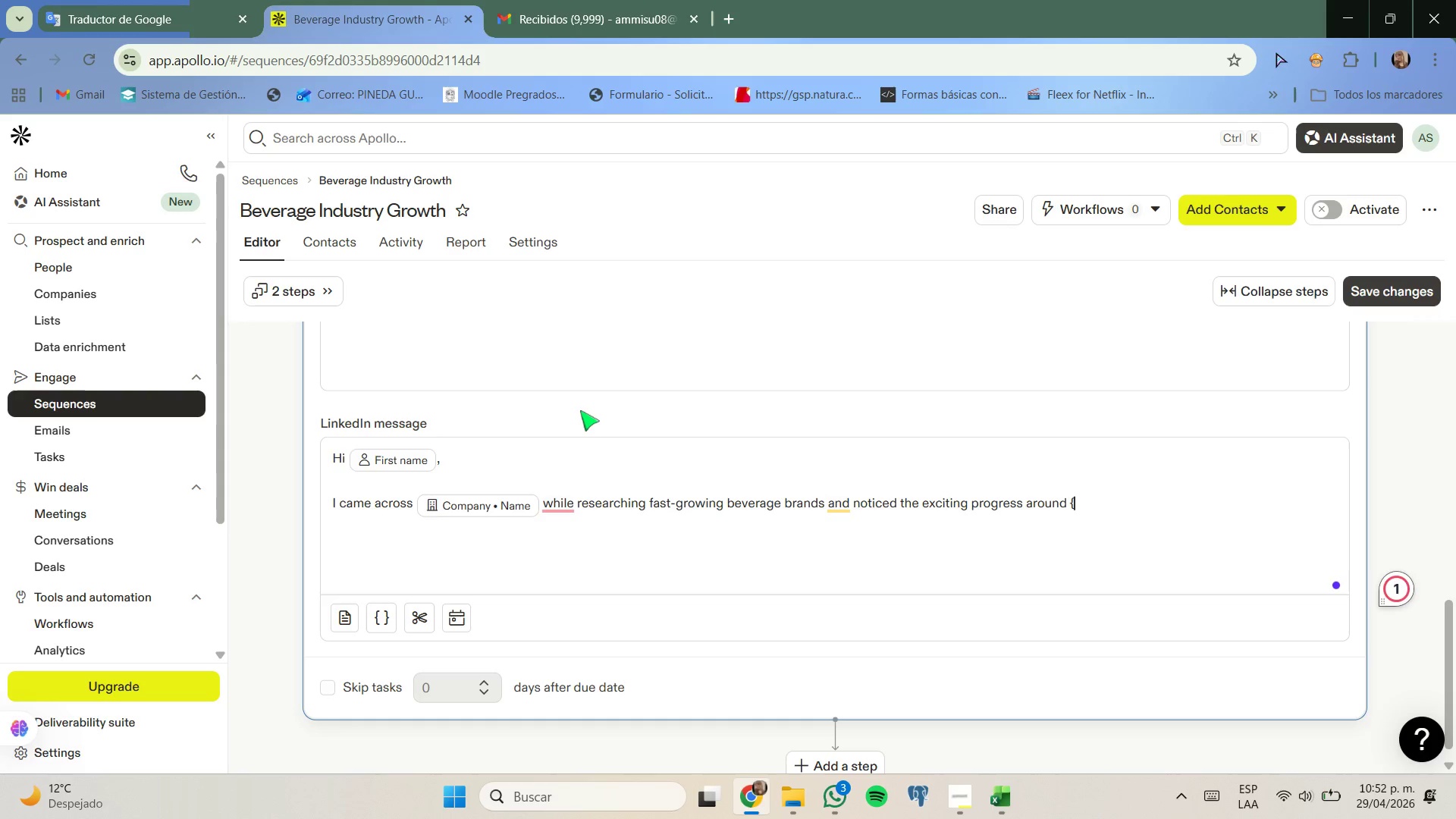 
key(Quote)
 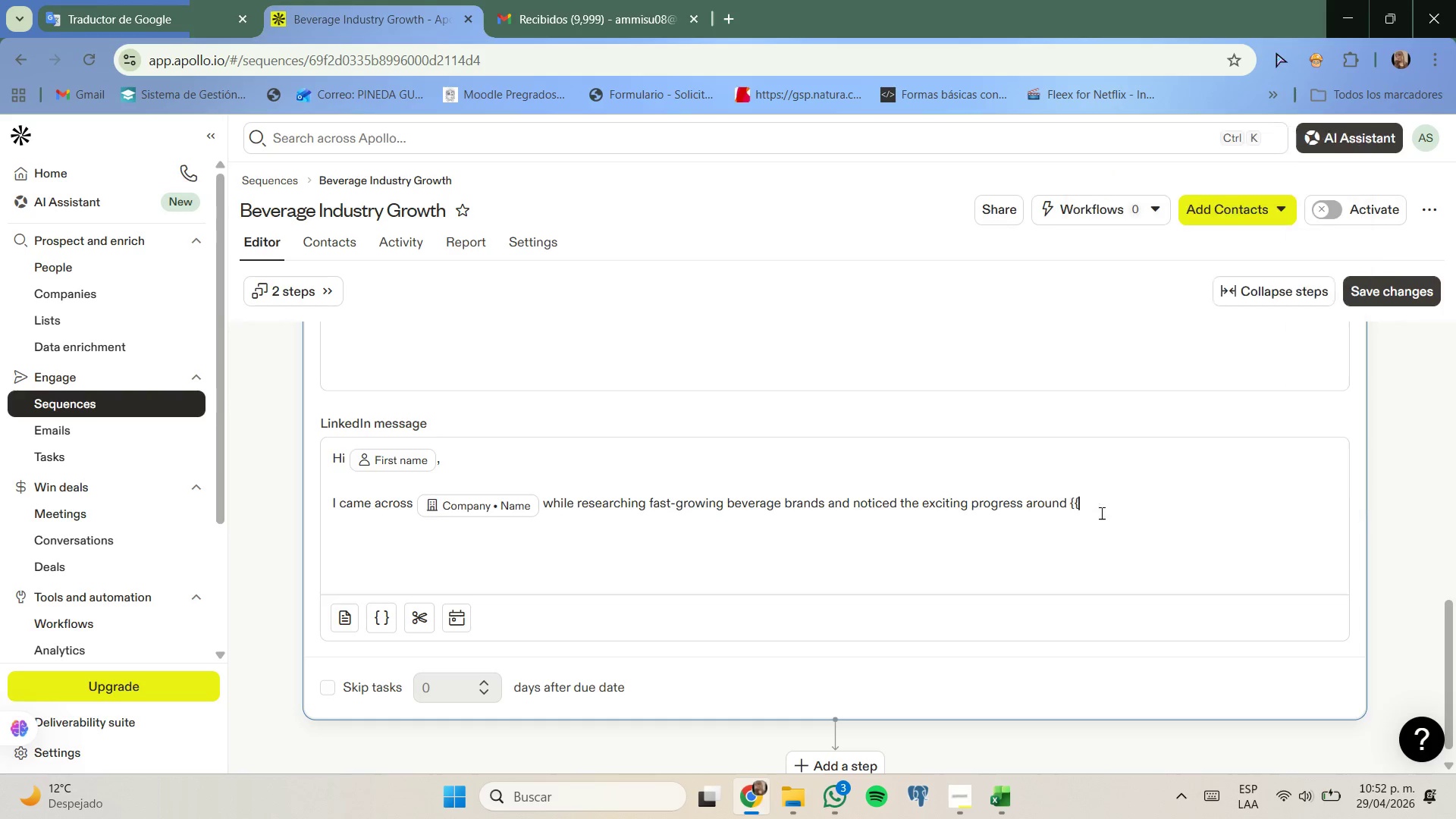 
type(growth_signal//. It[s always )
 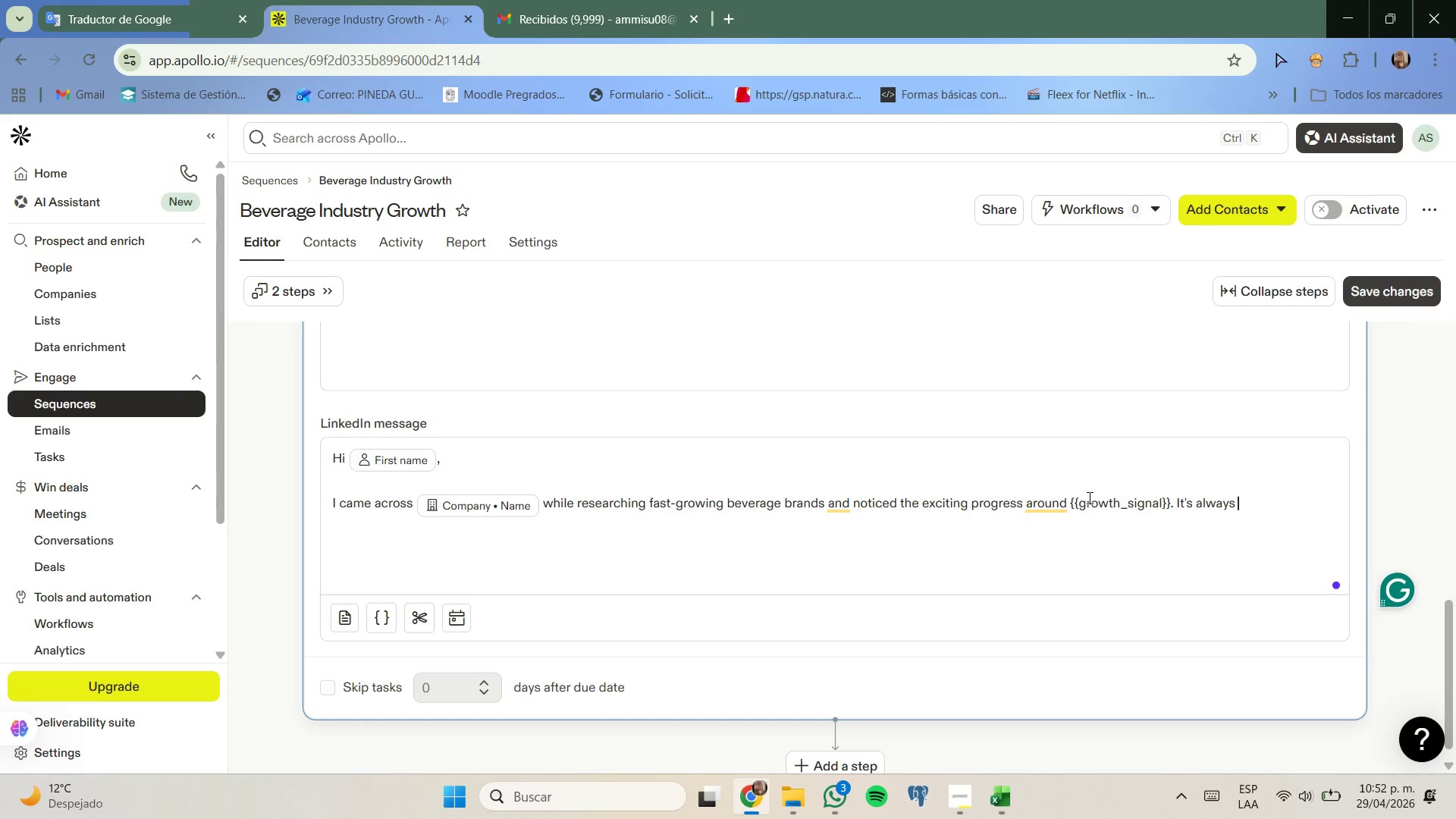 
type(great to see cop)
key(Backspace)
type(mpanies in the craft brewery and winery space expanding sr)
key(Backspace)
type(trategically. I e)
key(Backspace)
type(work close)
 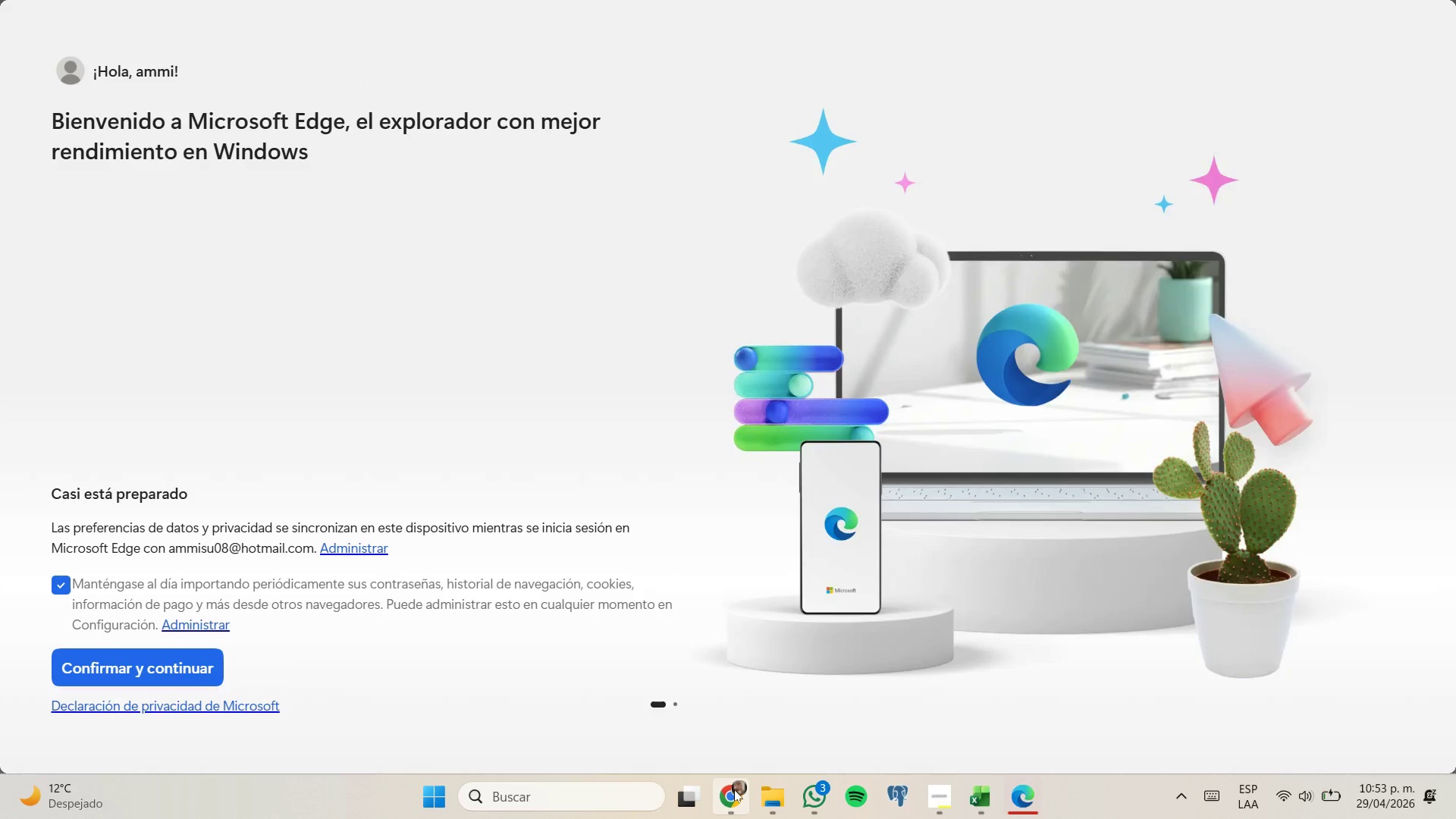 
left_click([736, 734])
 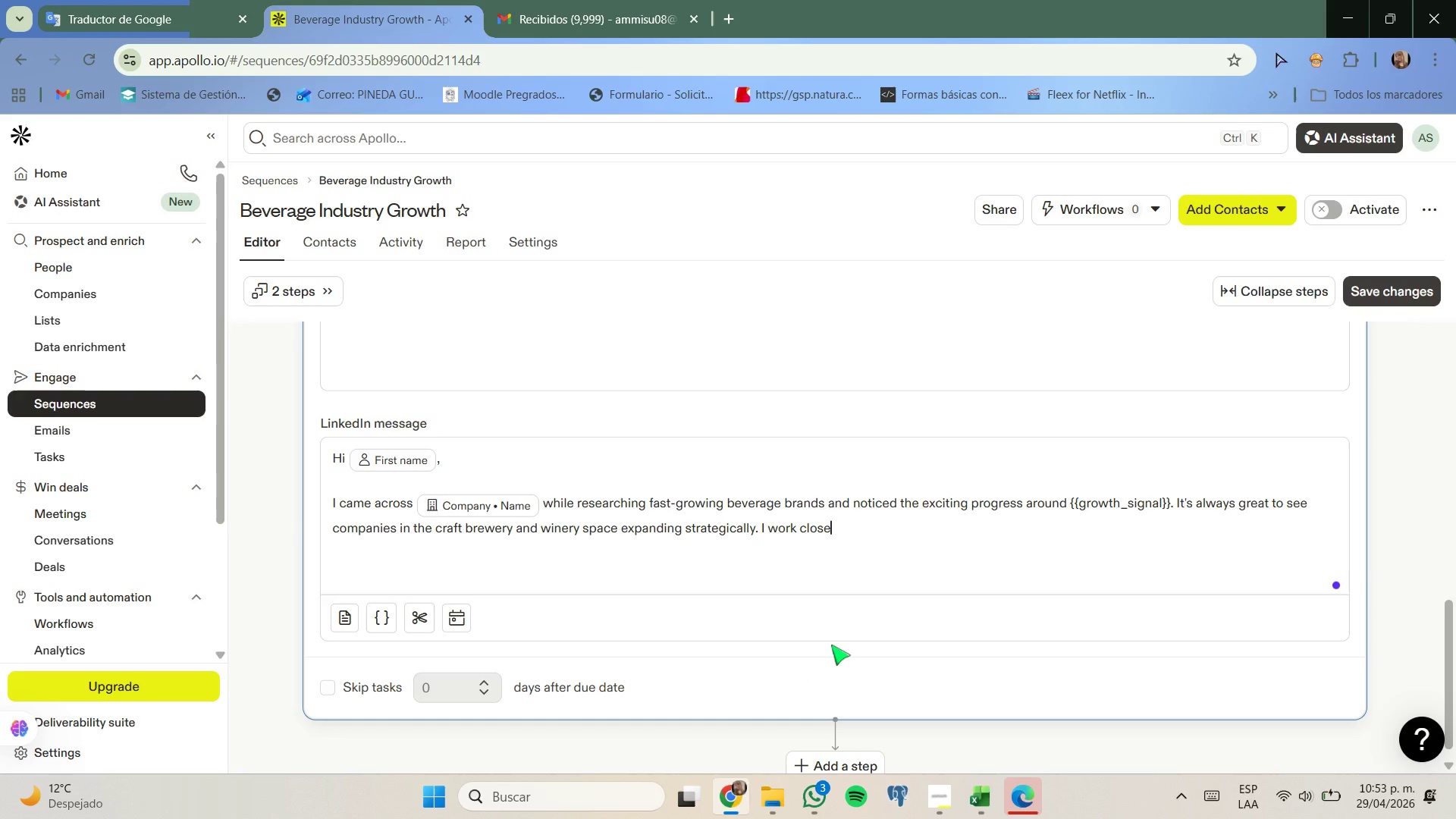 
type(ly with beverage brands on growth and regional visibility, and I[d really enjoy connecting, following your journey, and exchanf)
key(Backspace)
type(ging insu)
key(Backspace)
type(ights with r)
 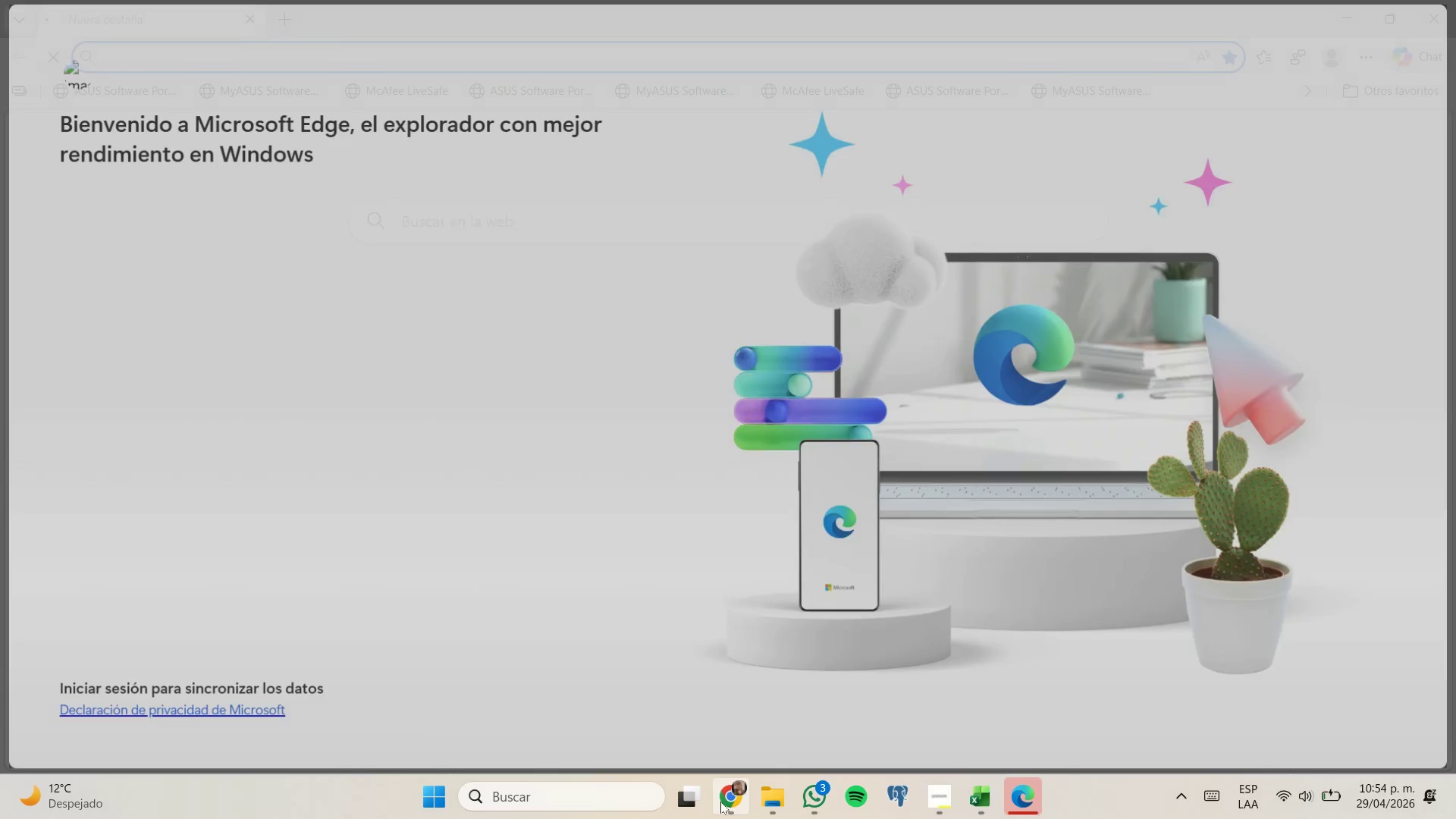 
left_click([733, 696])
 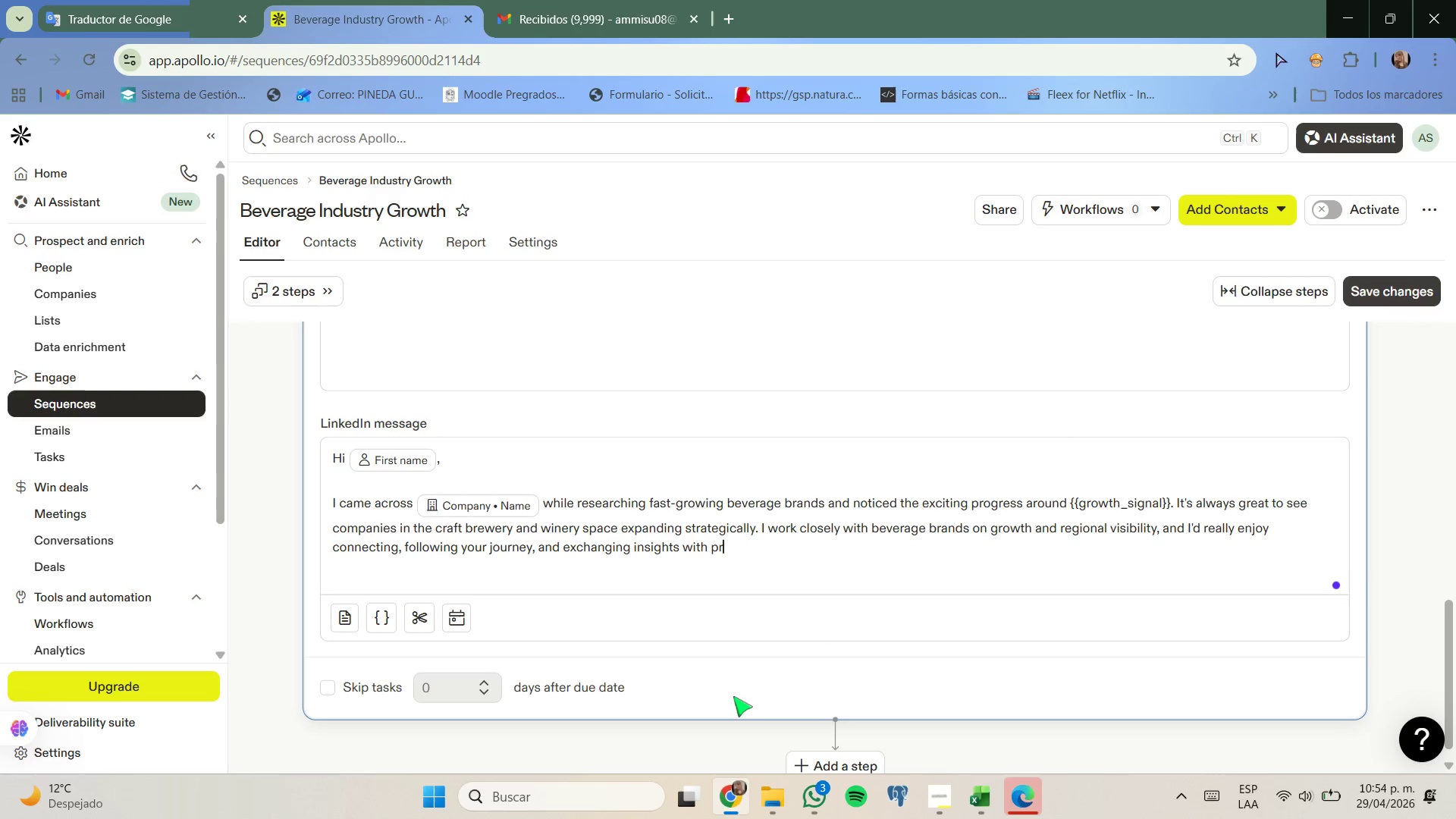 
type(professionals in the industry.)
 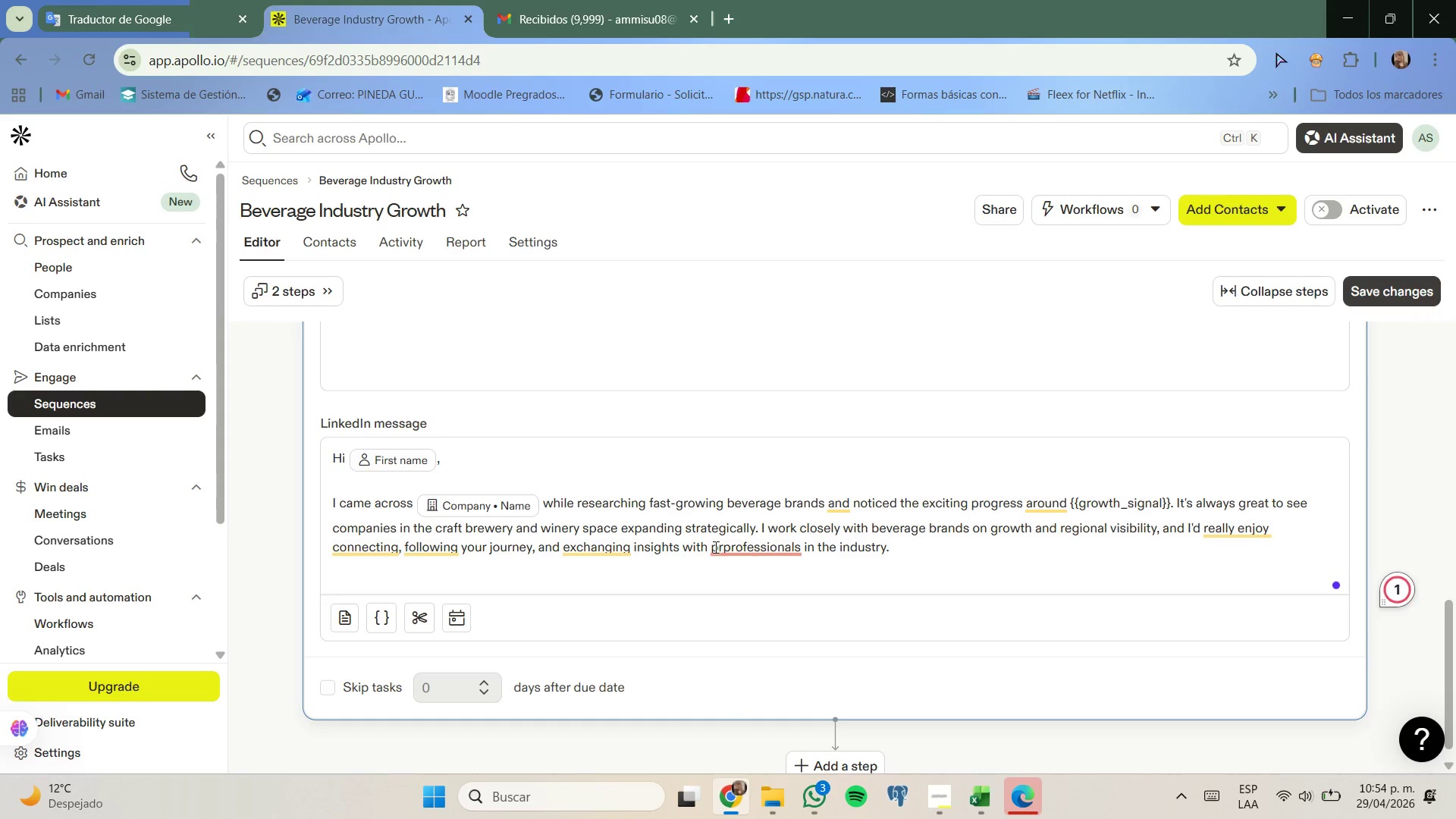 
left_click([728, 548])
 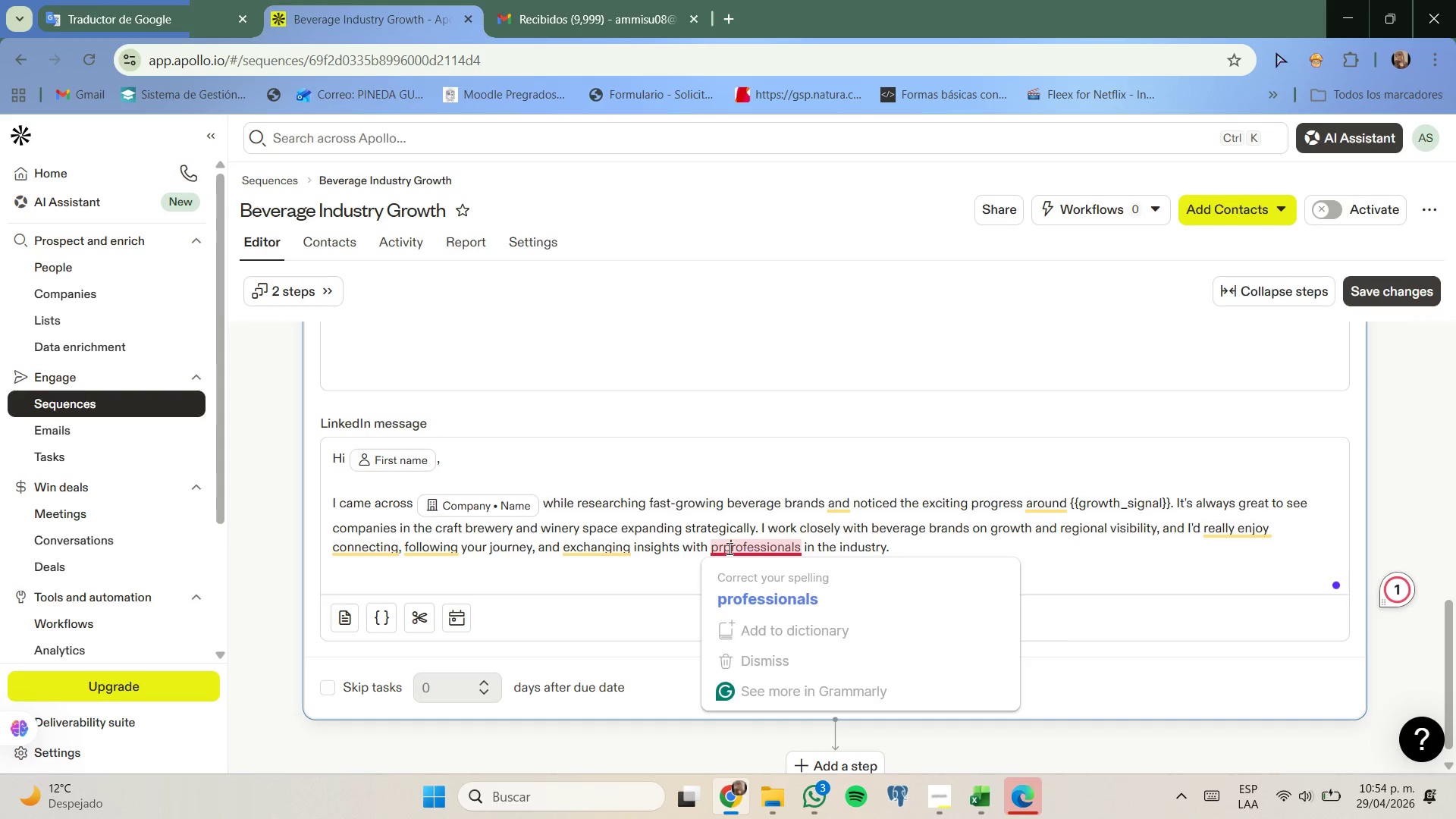 
key(Backspace)
 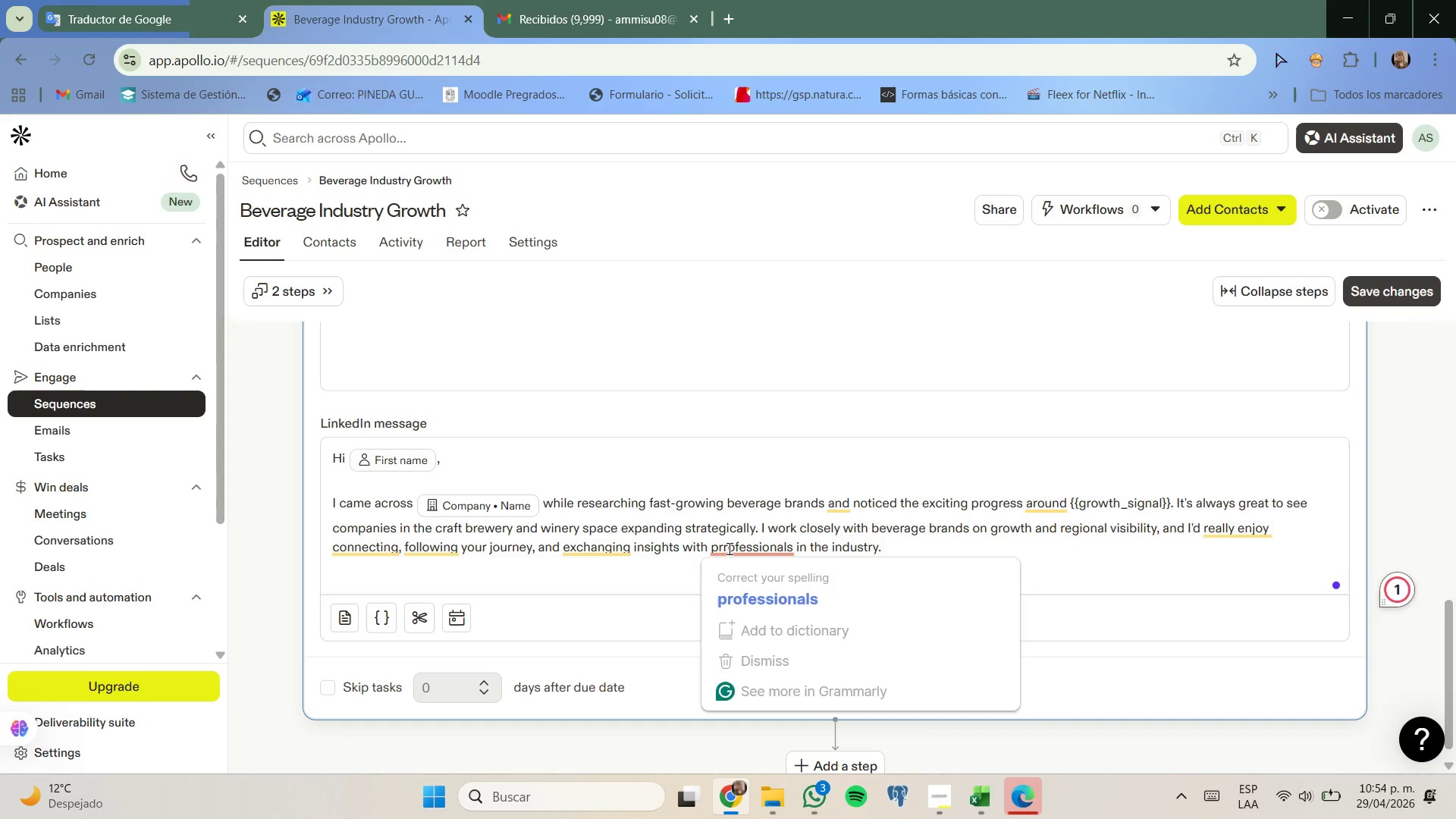 
left_click([779, 545])
 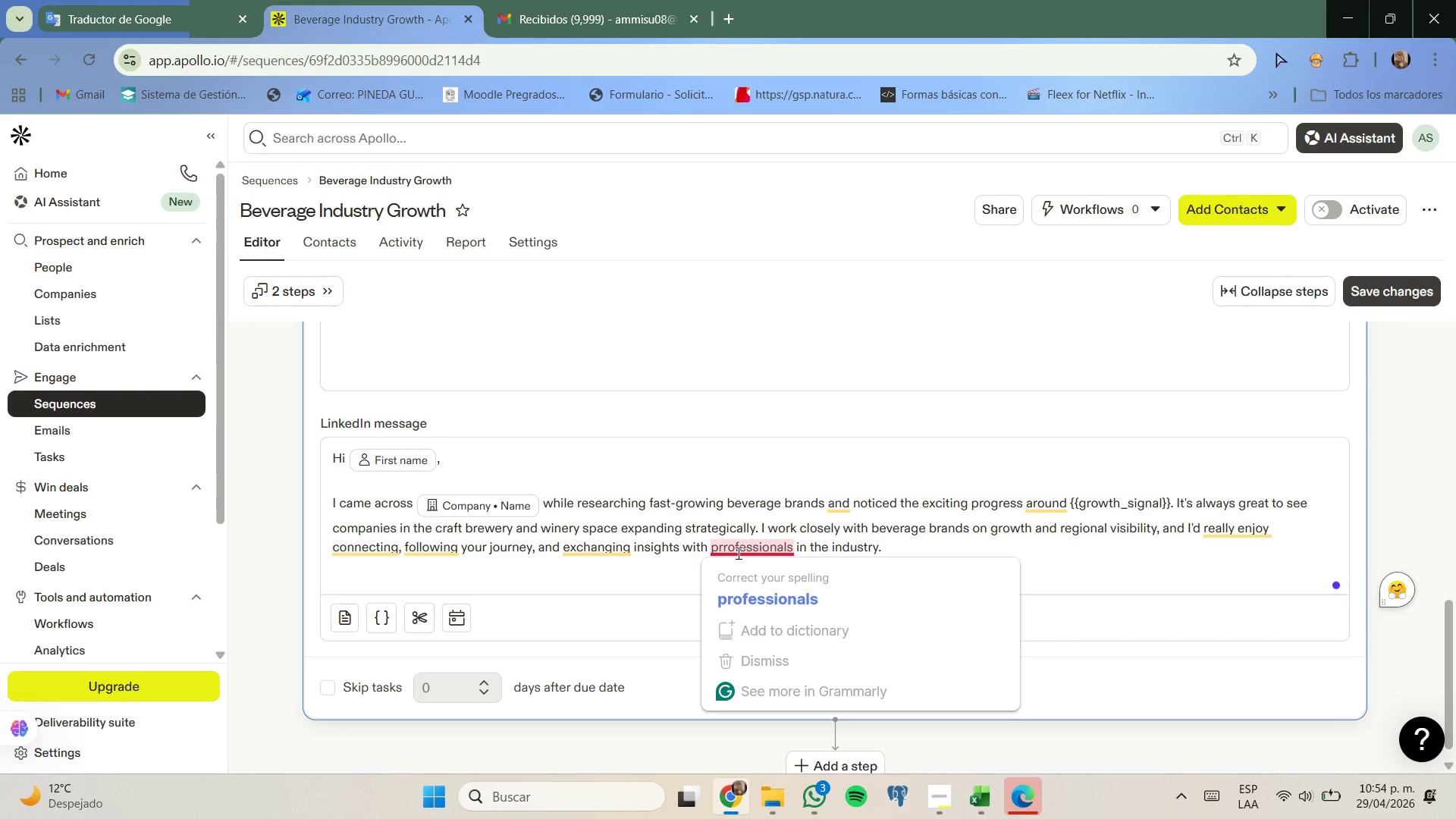 
left_click([729, 551])
 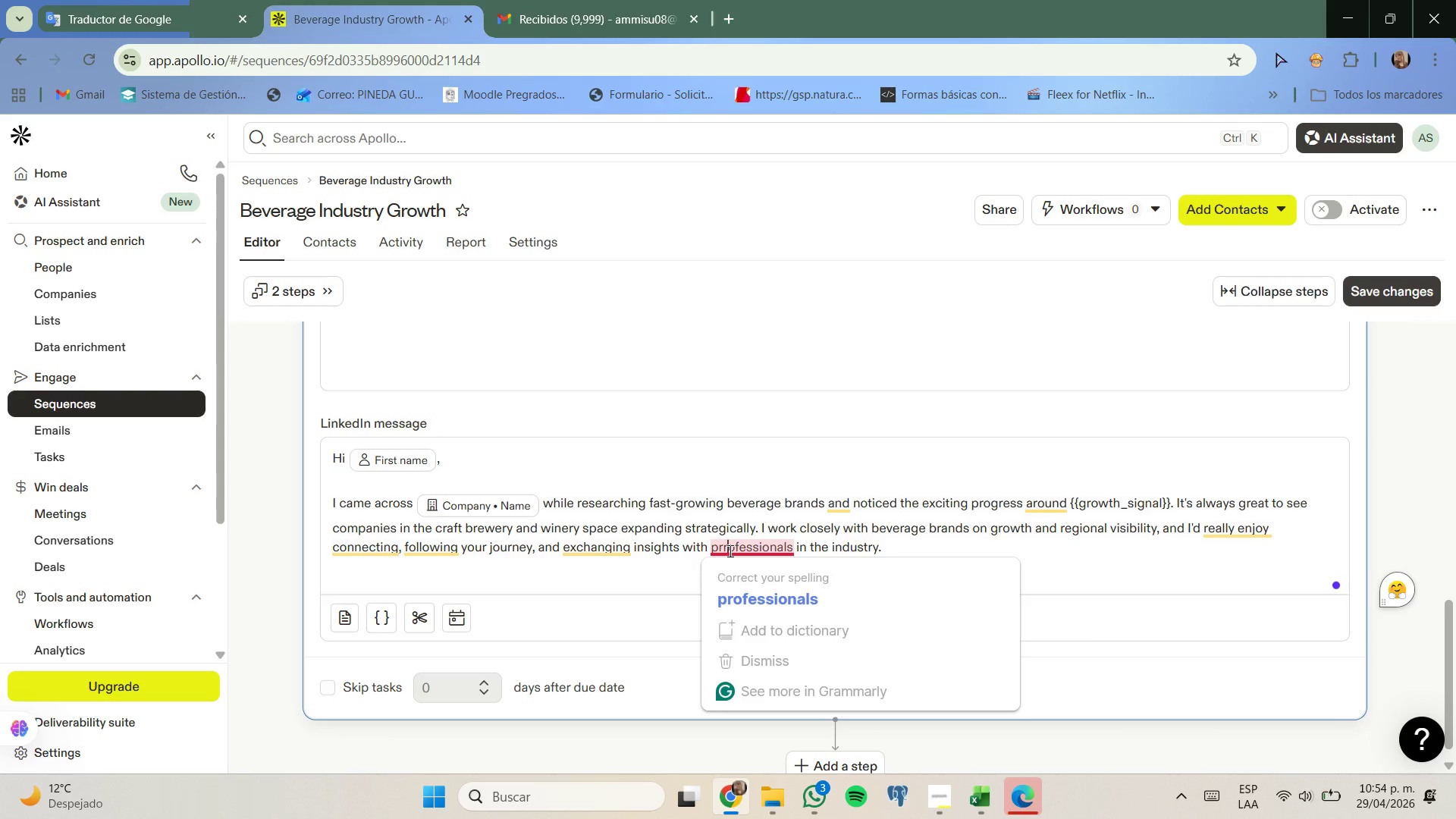 
key(Backspace)
 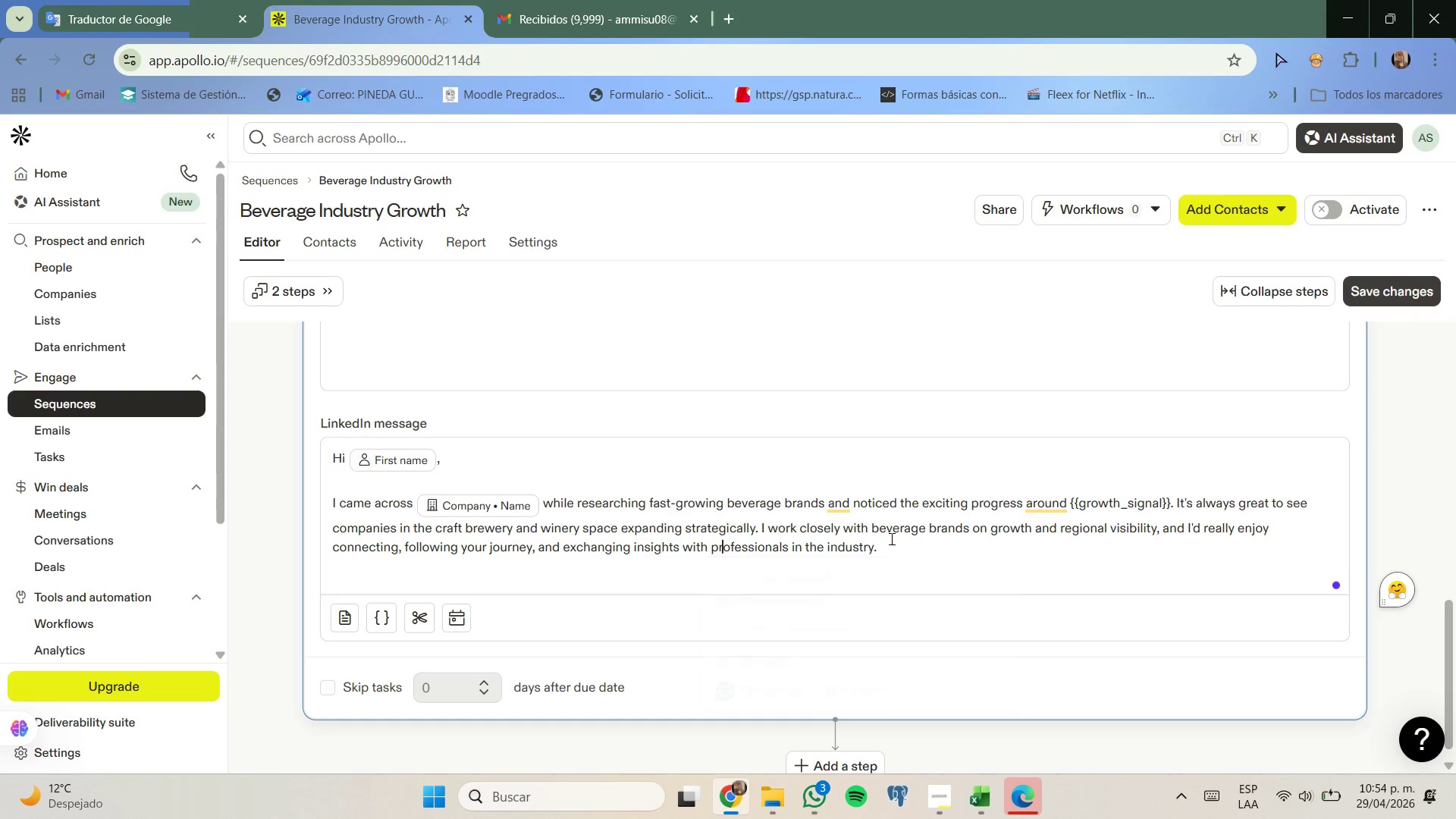 
left_click([898, 554])
 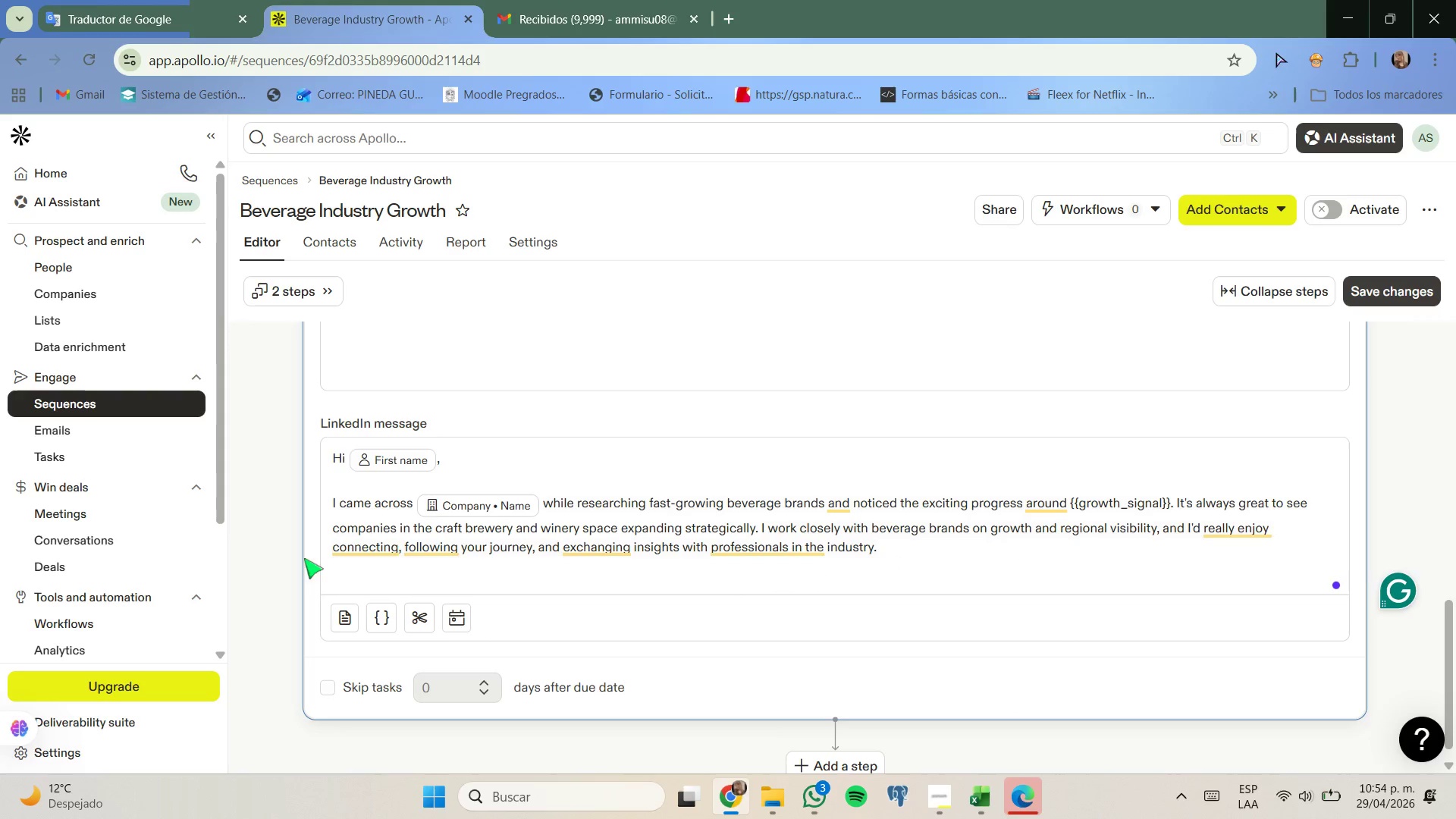 
left_click([404, 551])
 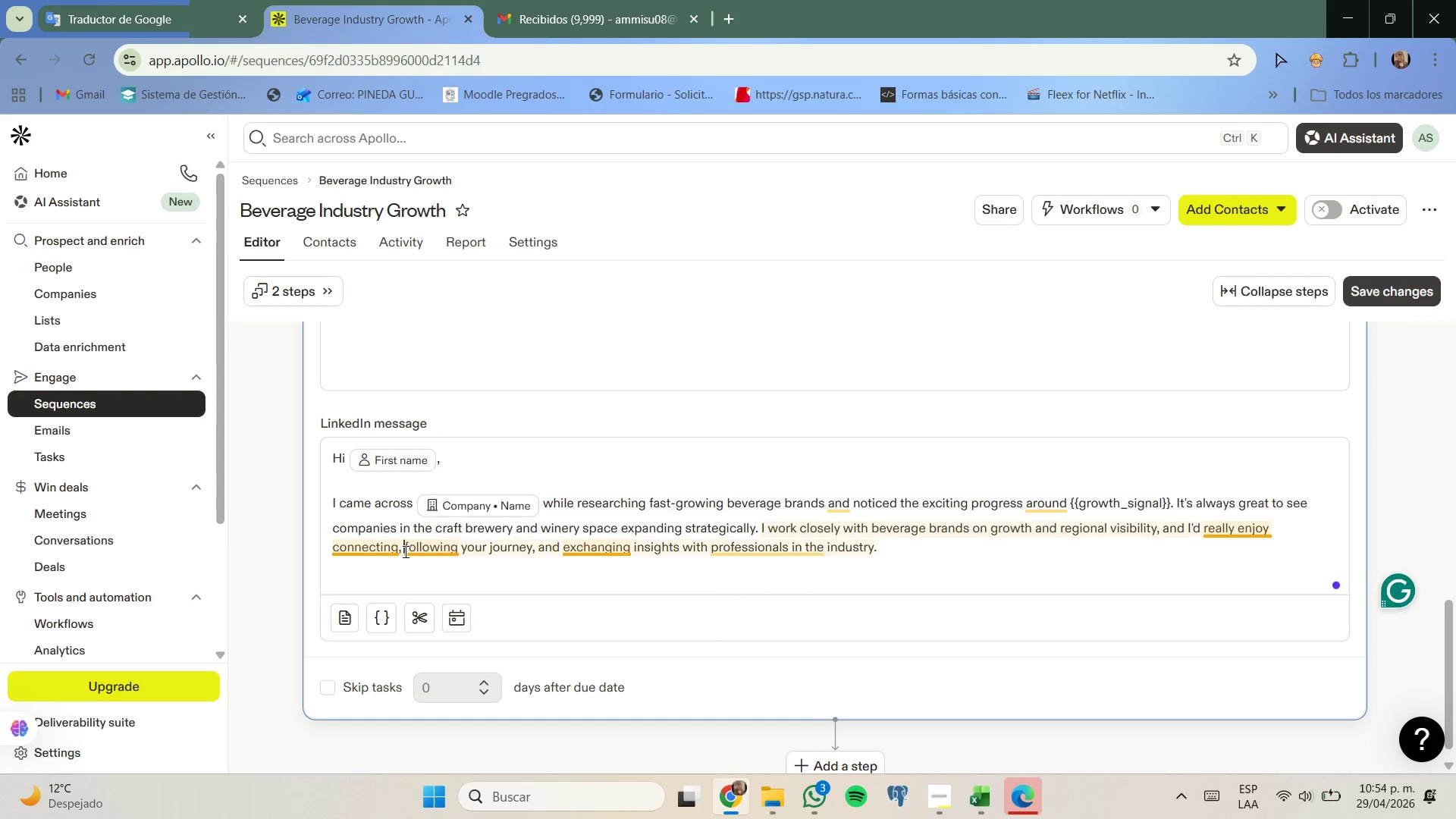 
key(Space)
 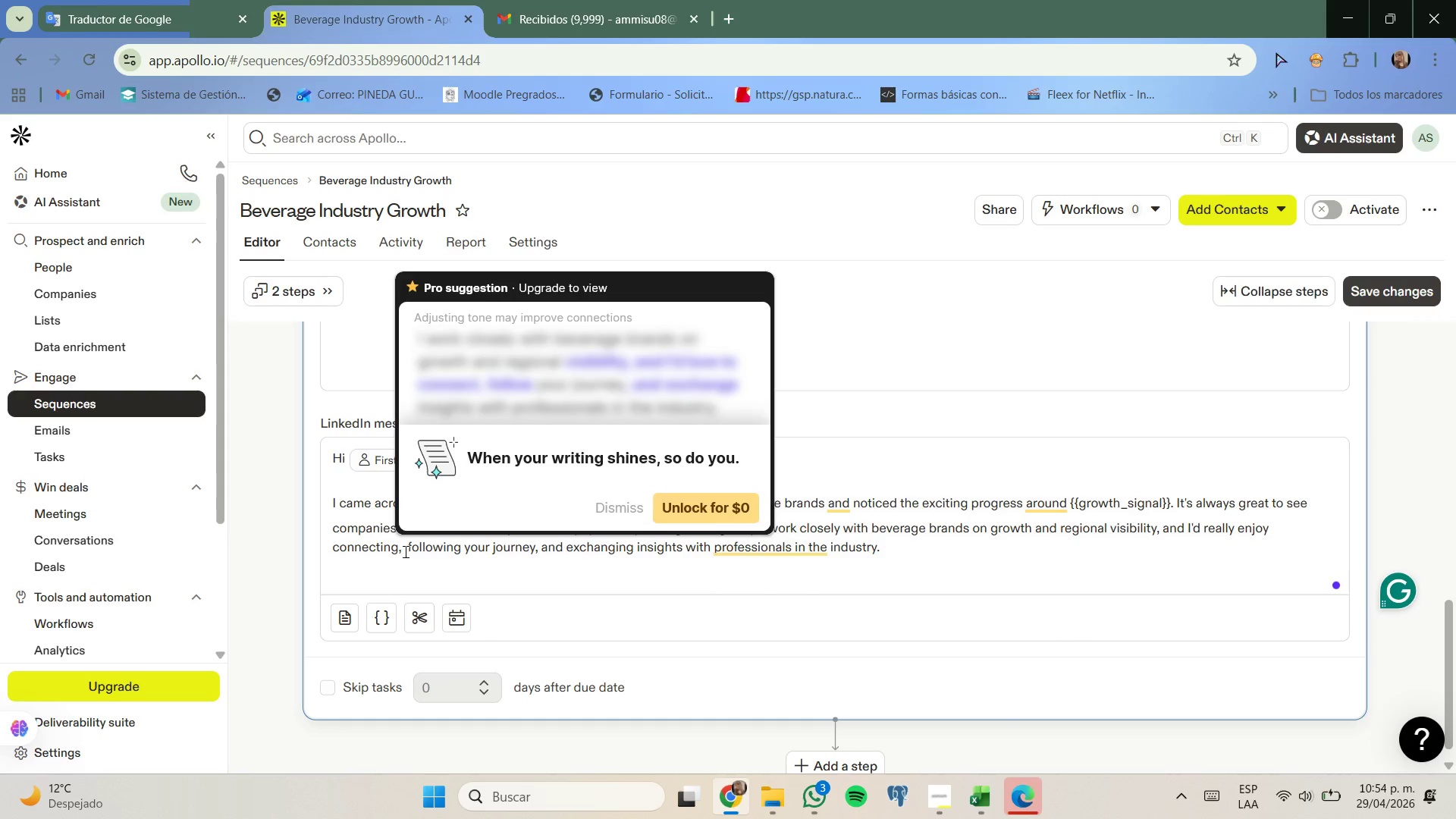 
key(Backspace)
 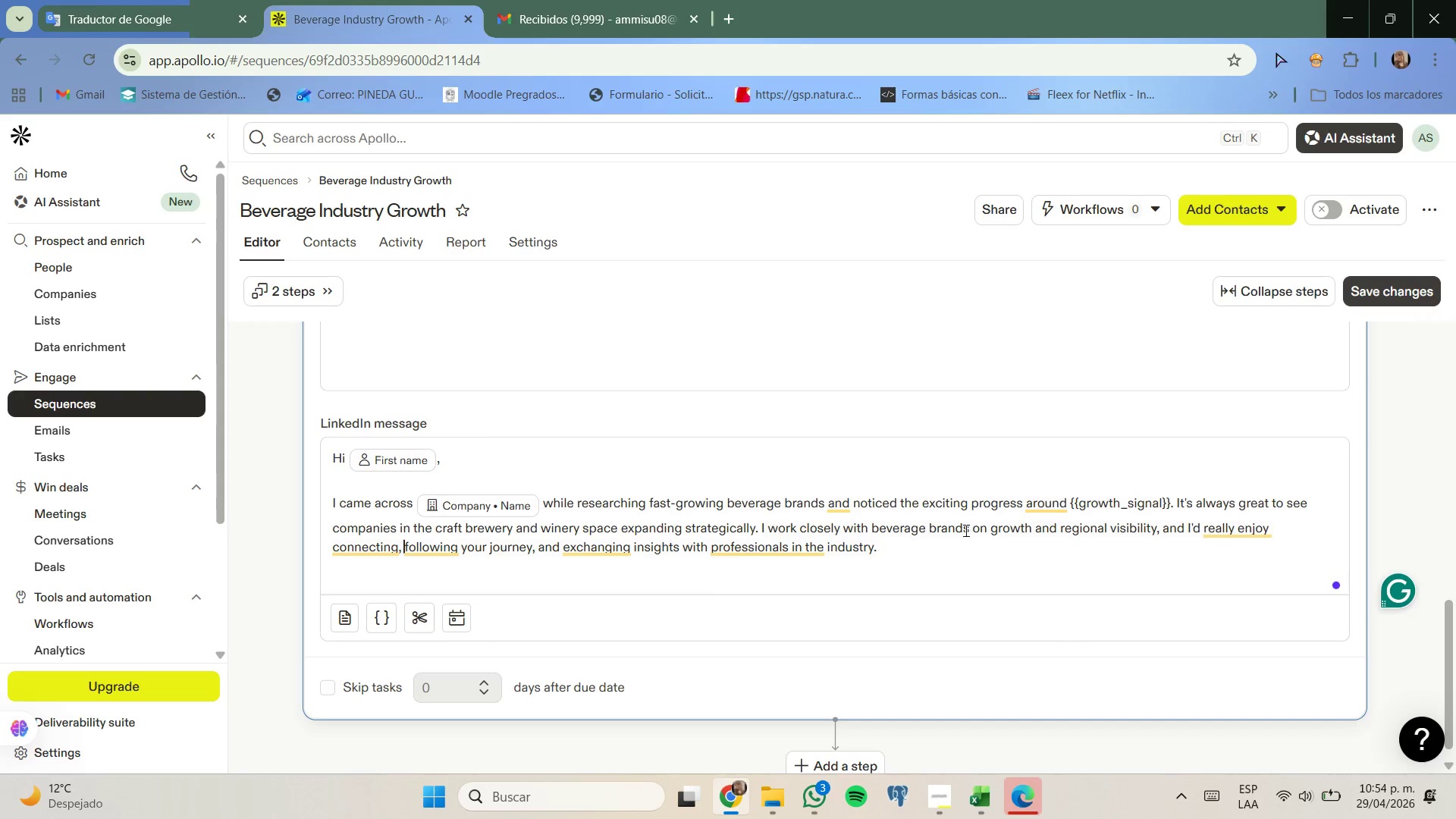 
left_click([930, 553])
 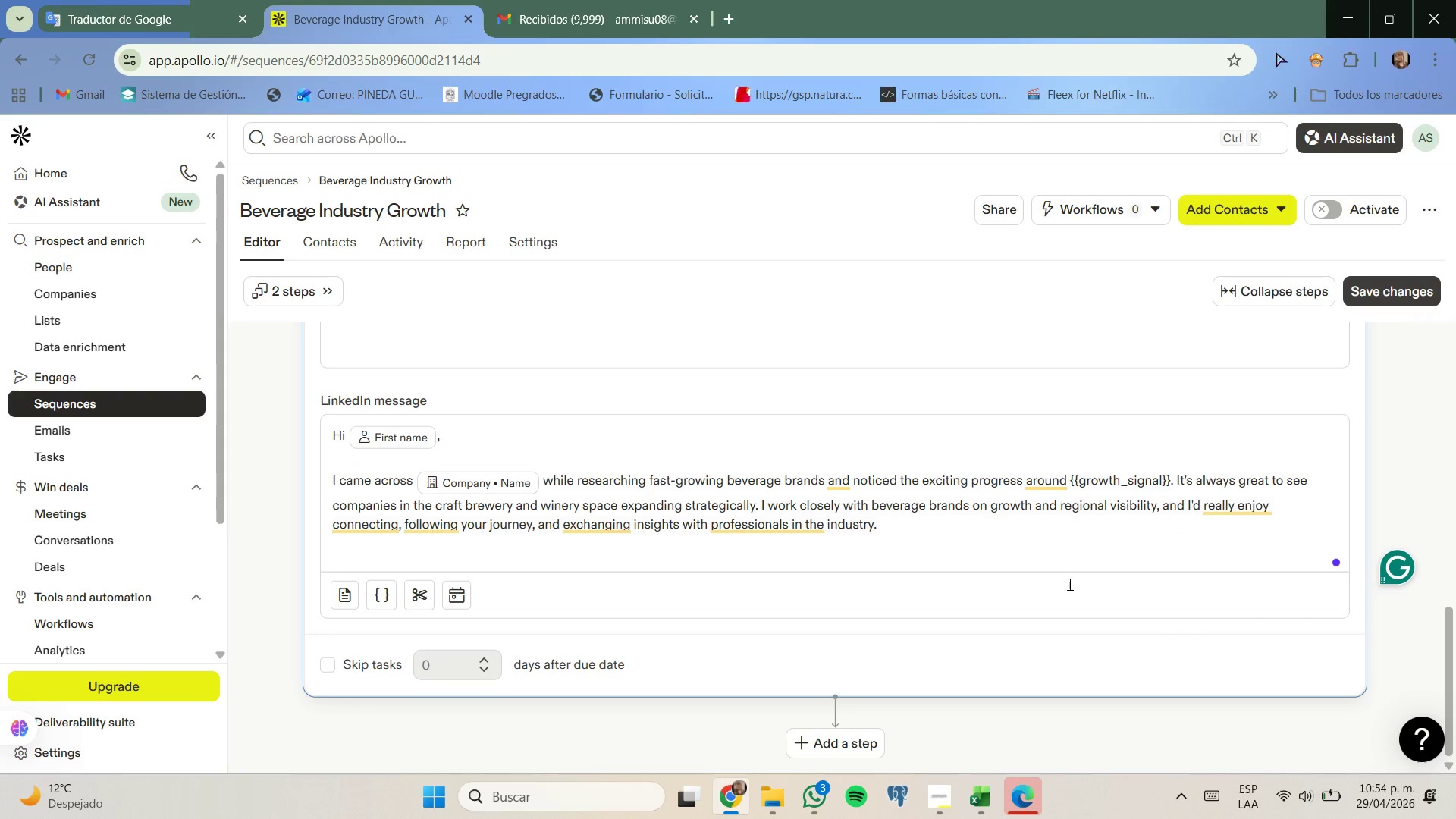 
wait(5.5)
 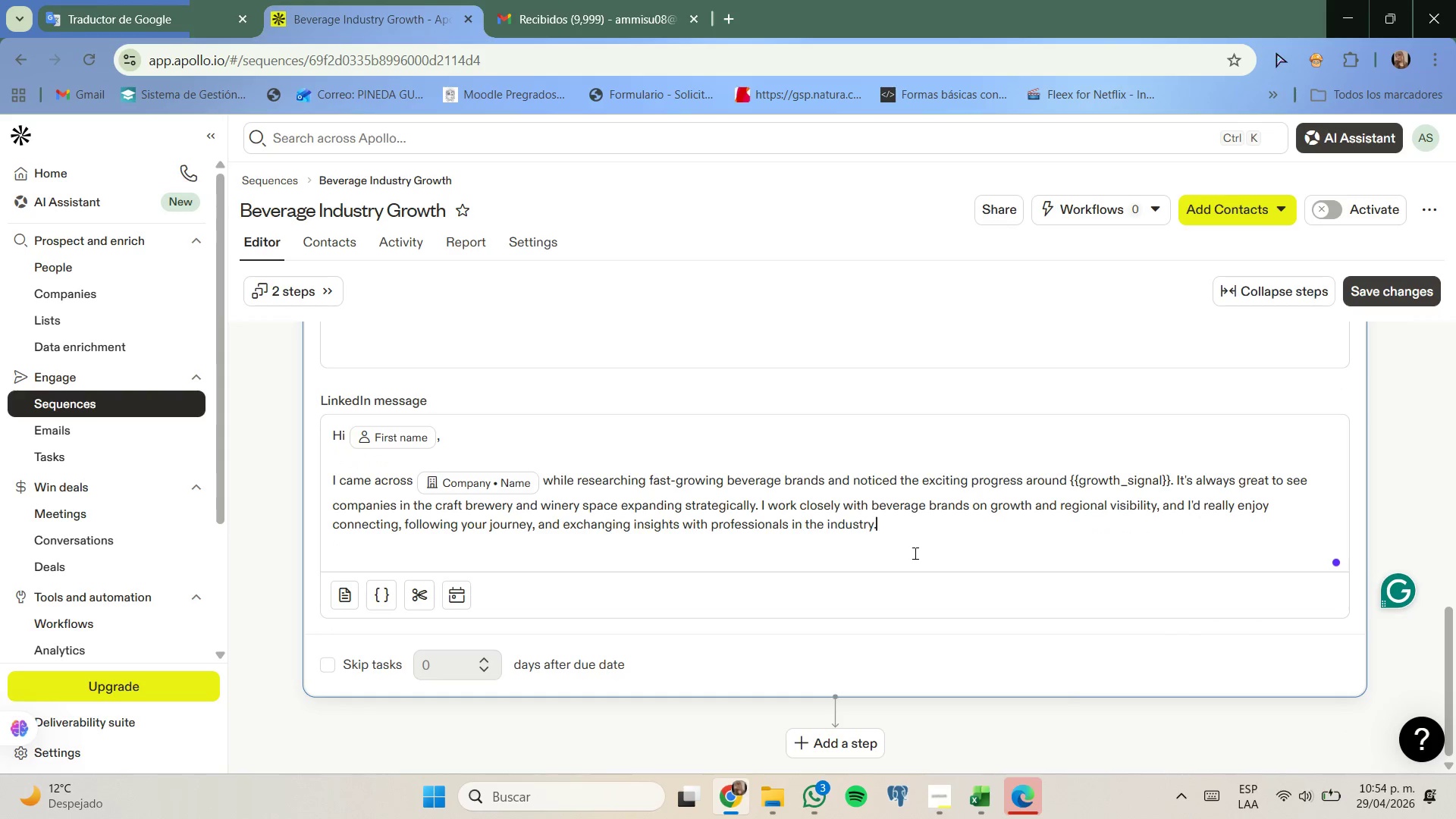 
left_click([837, 744])
 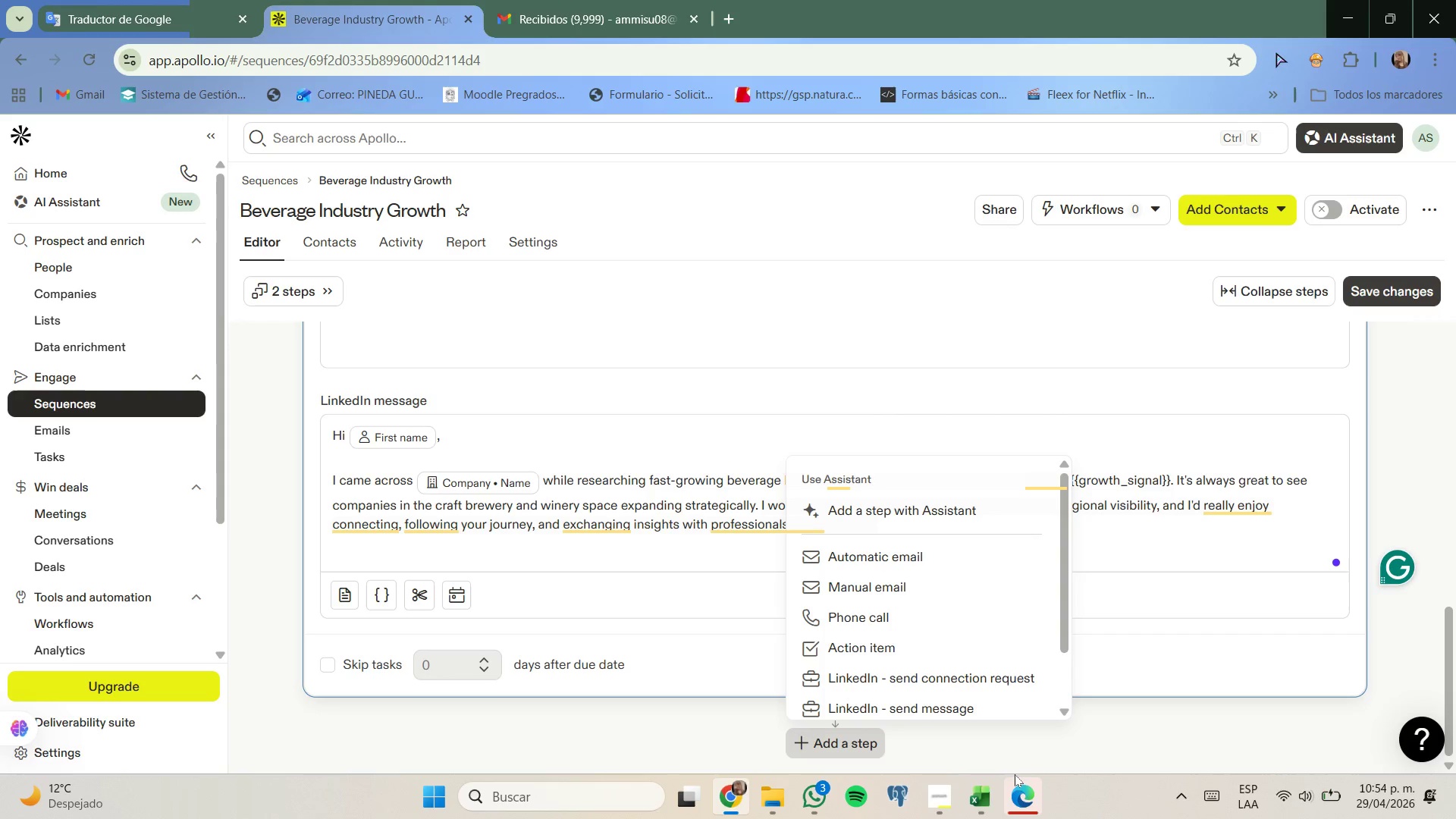 
wait(6.34)
 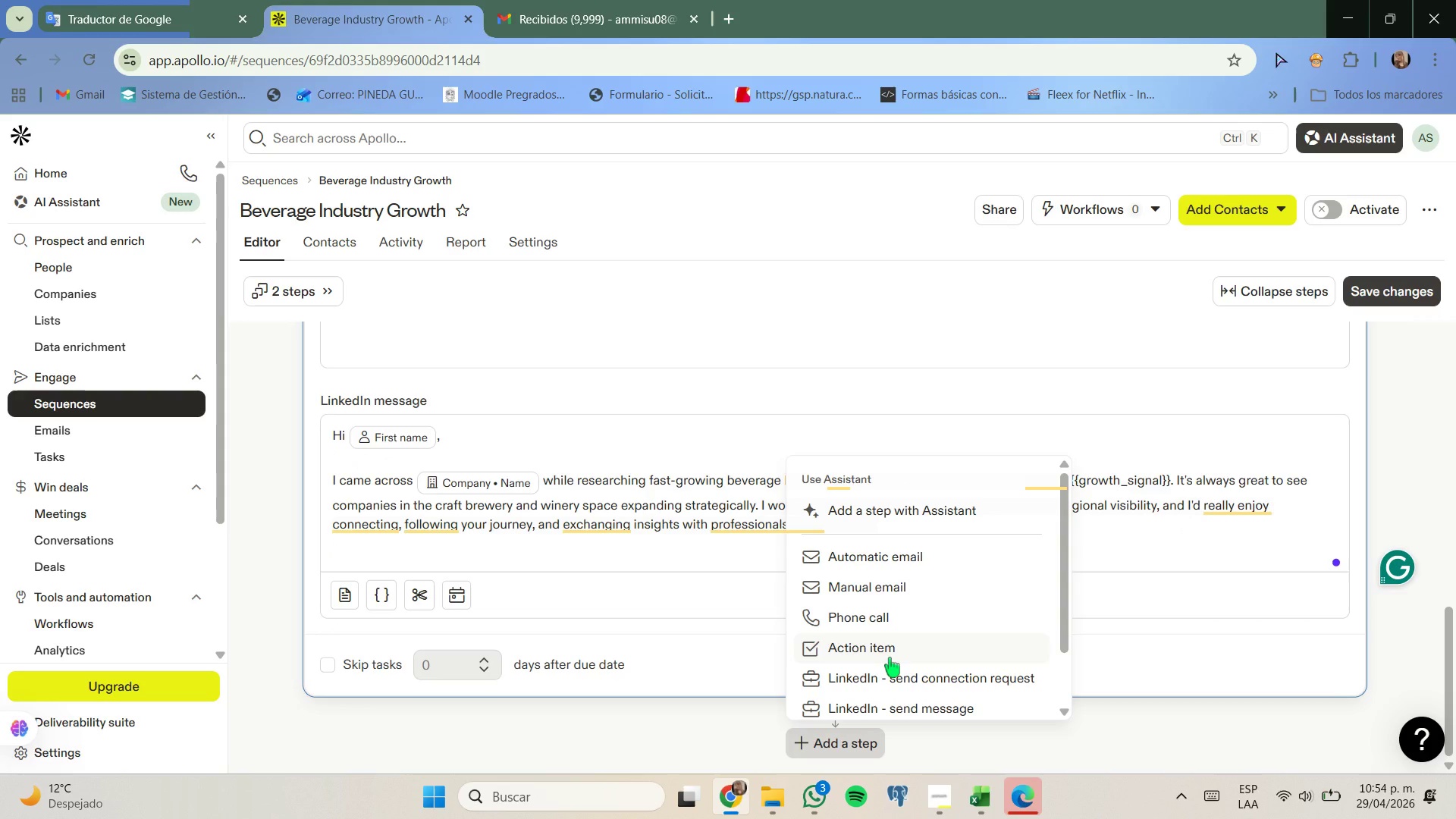 
left_click([945, 718])